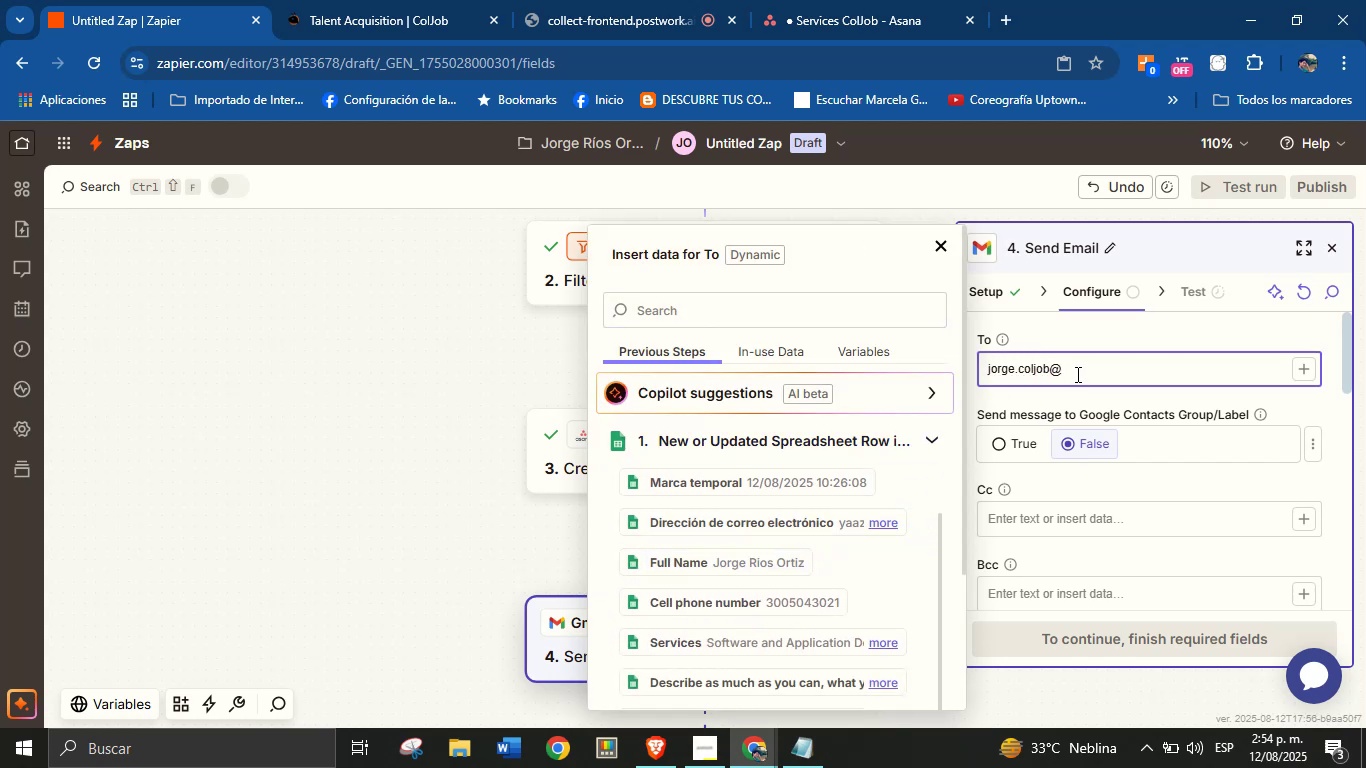 
type(gmail.com)
 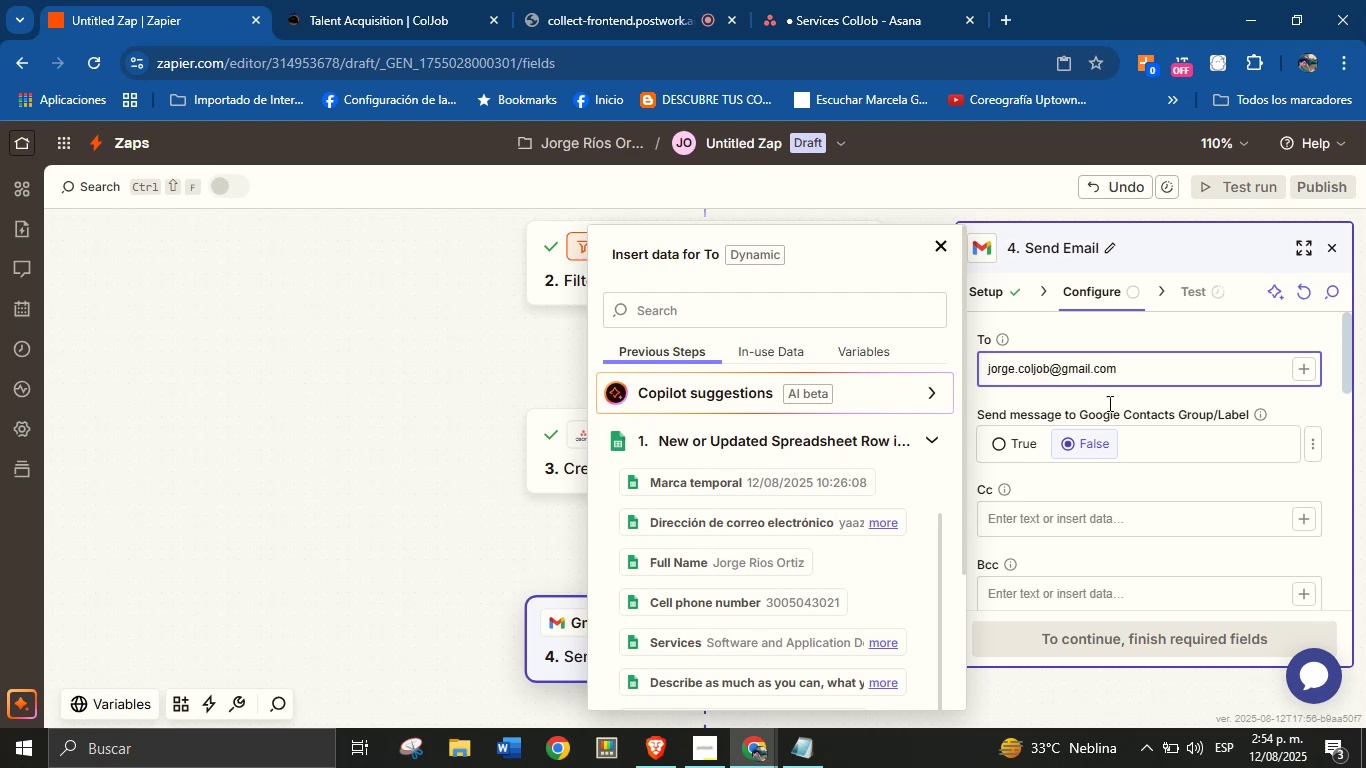 
left_click([1202, 480])
 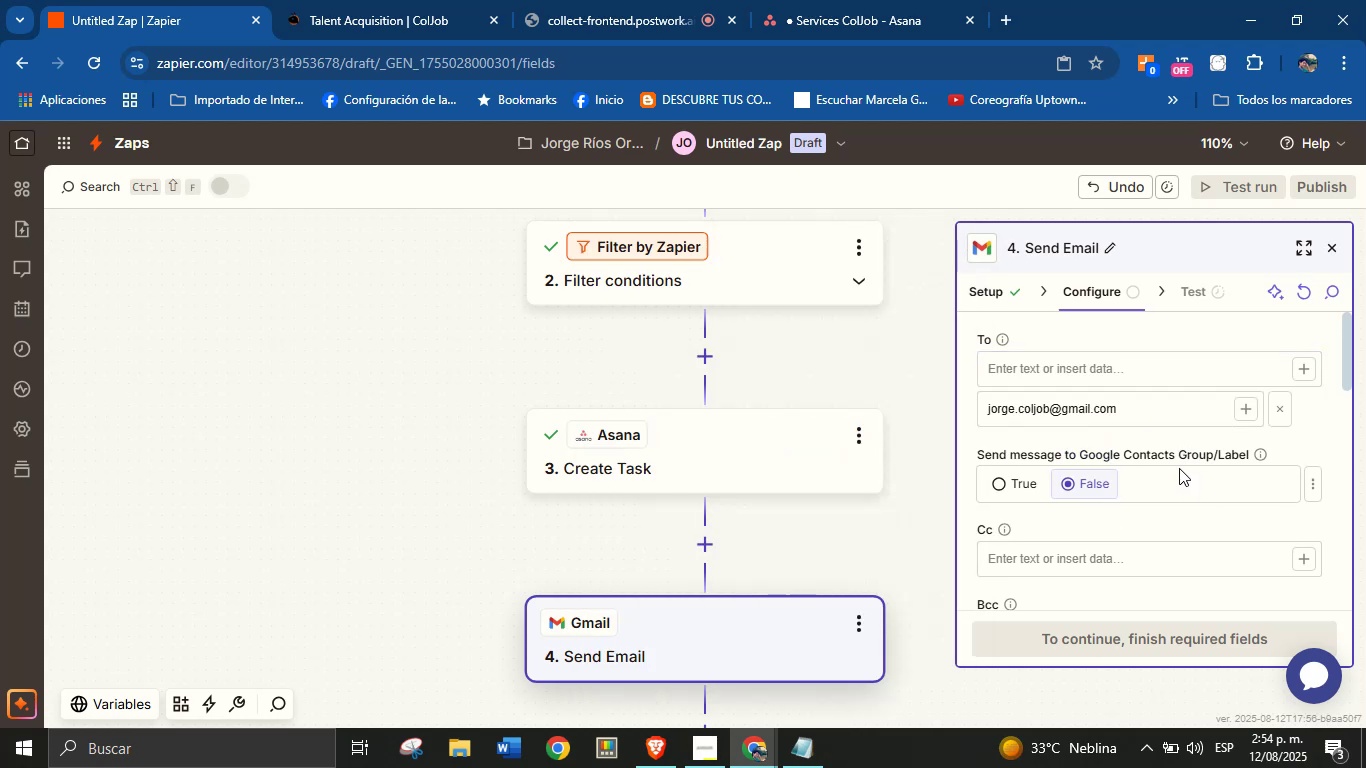 
scroll: coordinate [1145, 511], scroll_direction: down, amount: 2.0
 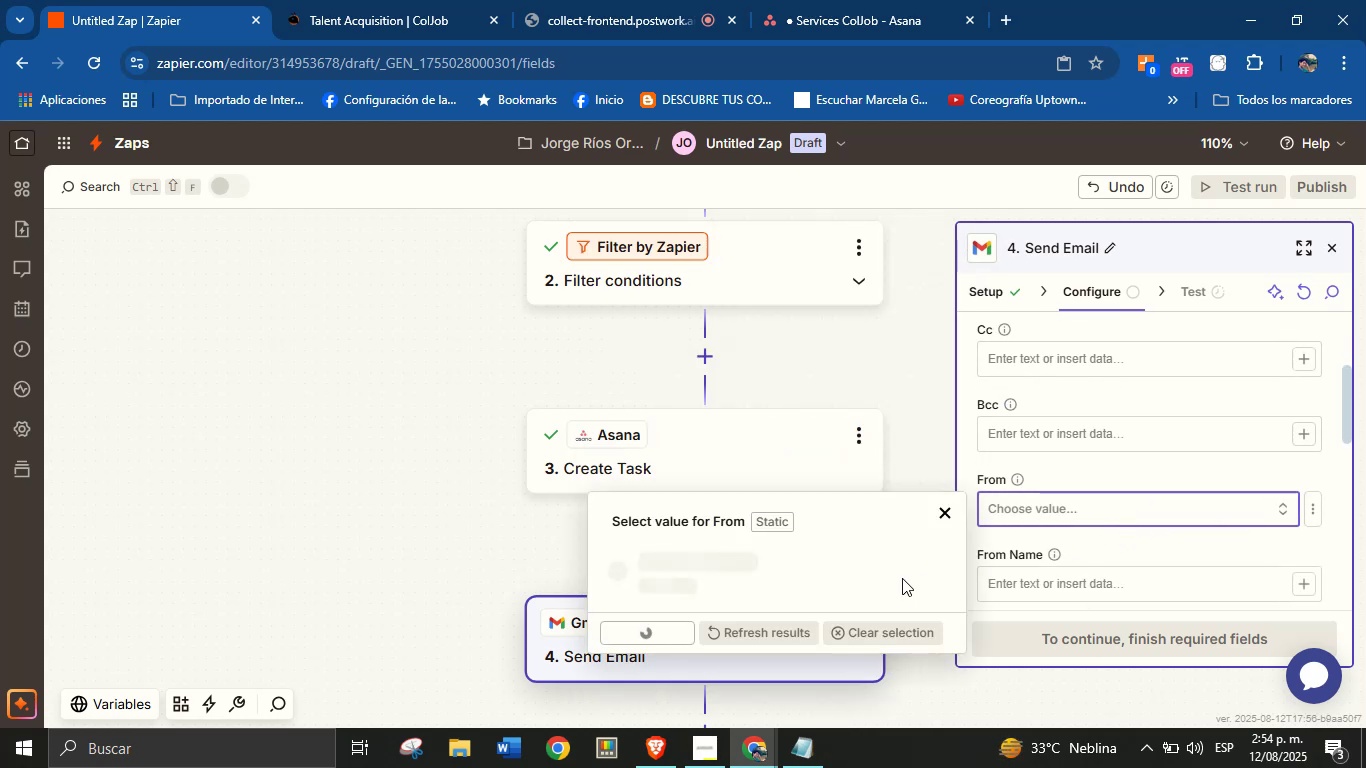 
left_click([731, 565])
 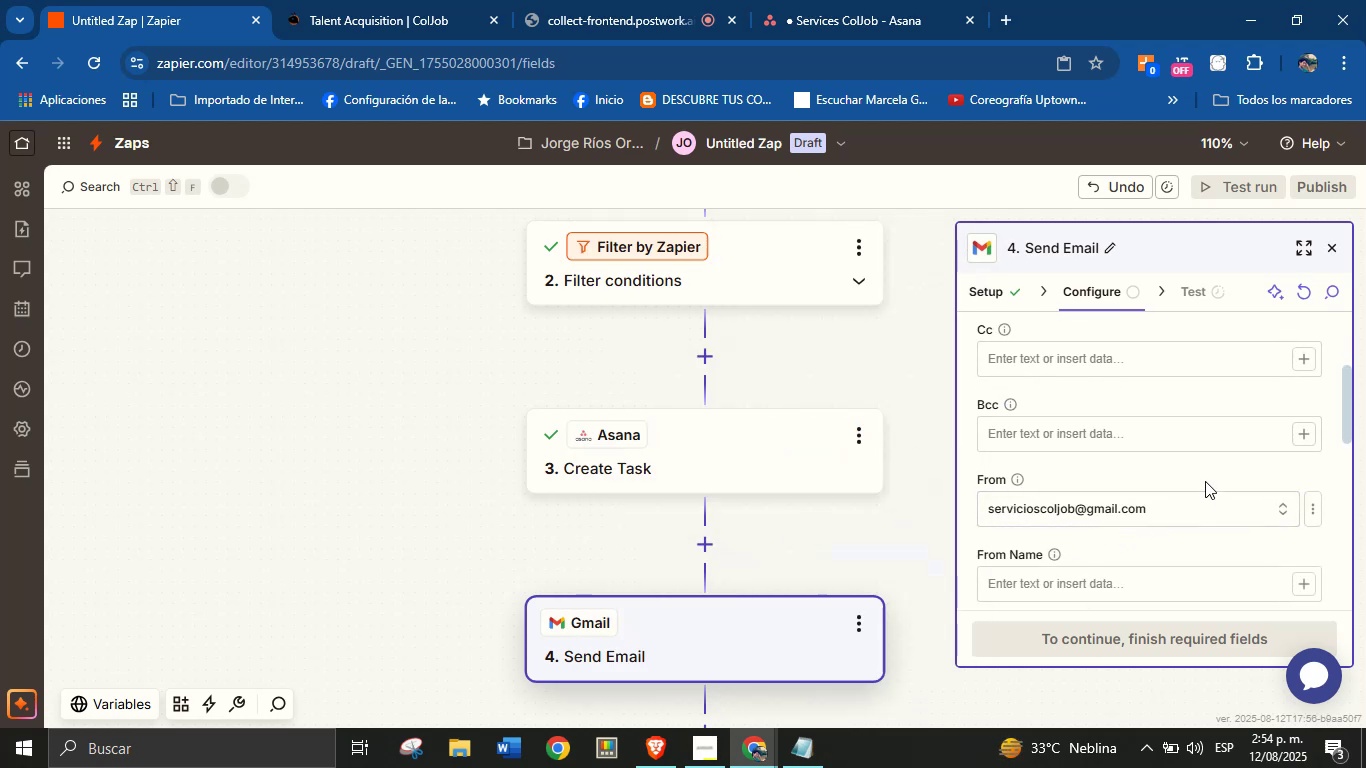 
left_click([1206, 472])
 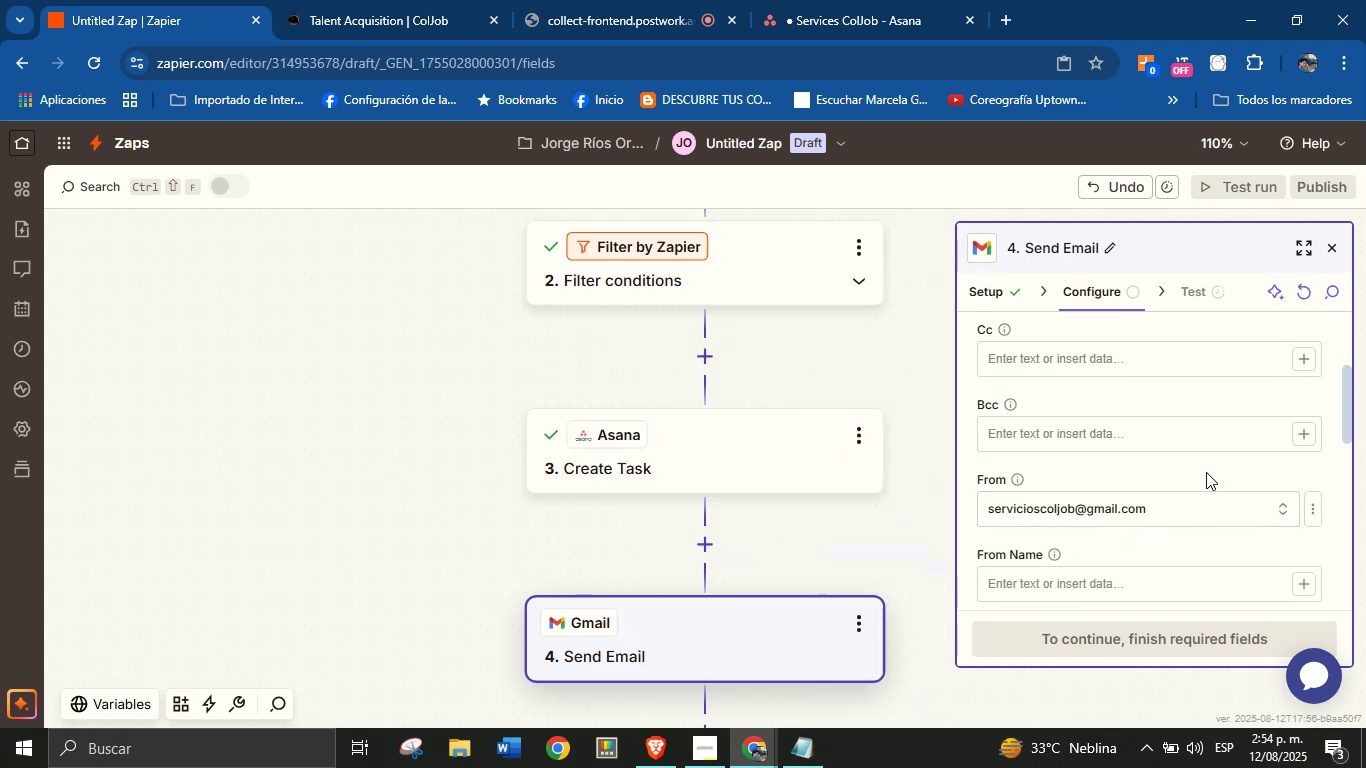 
scroll: coordinate [1182, 485], scroll_direction: up, amount: 5.0
 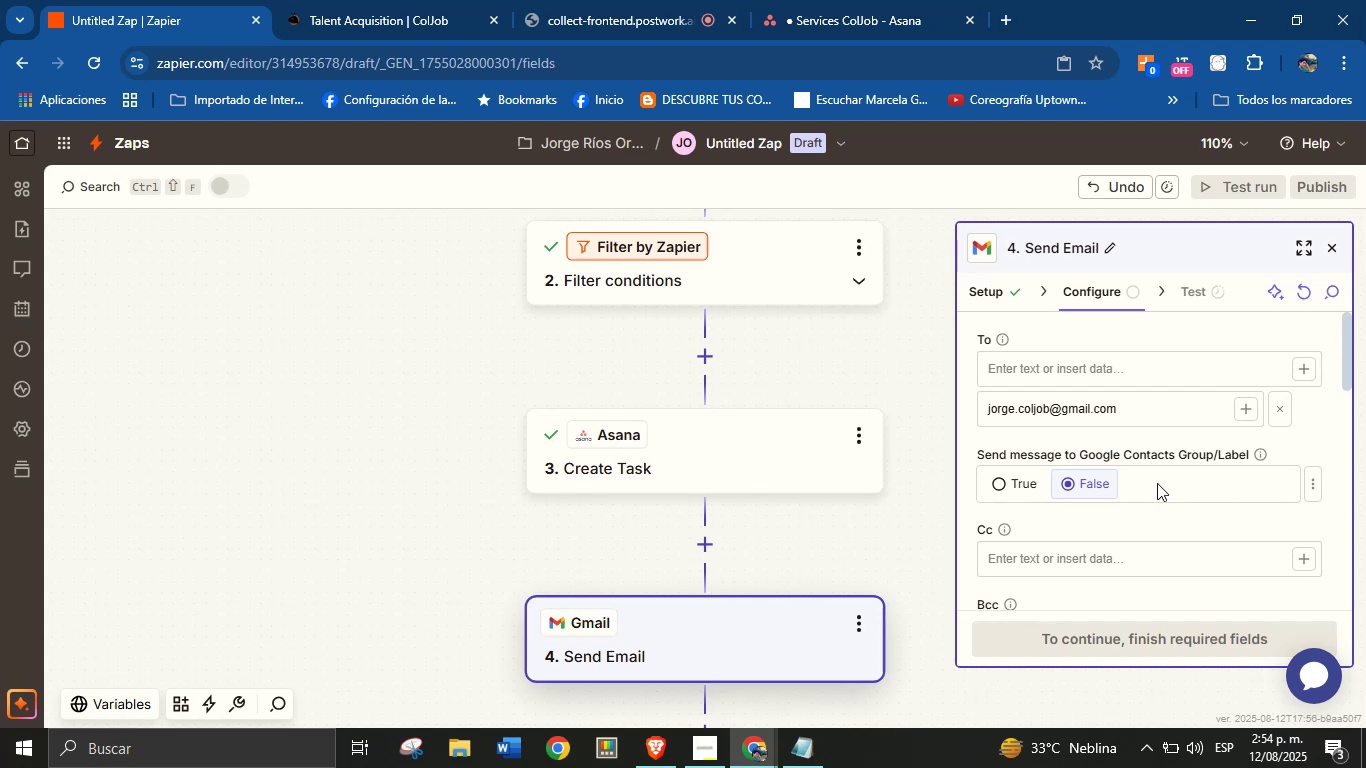 
scroll: coordinate [1143, 468], scroll_direction: down, amount: 4.0
 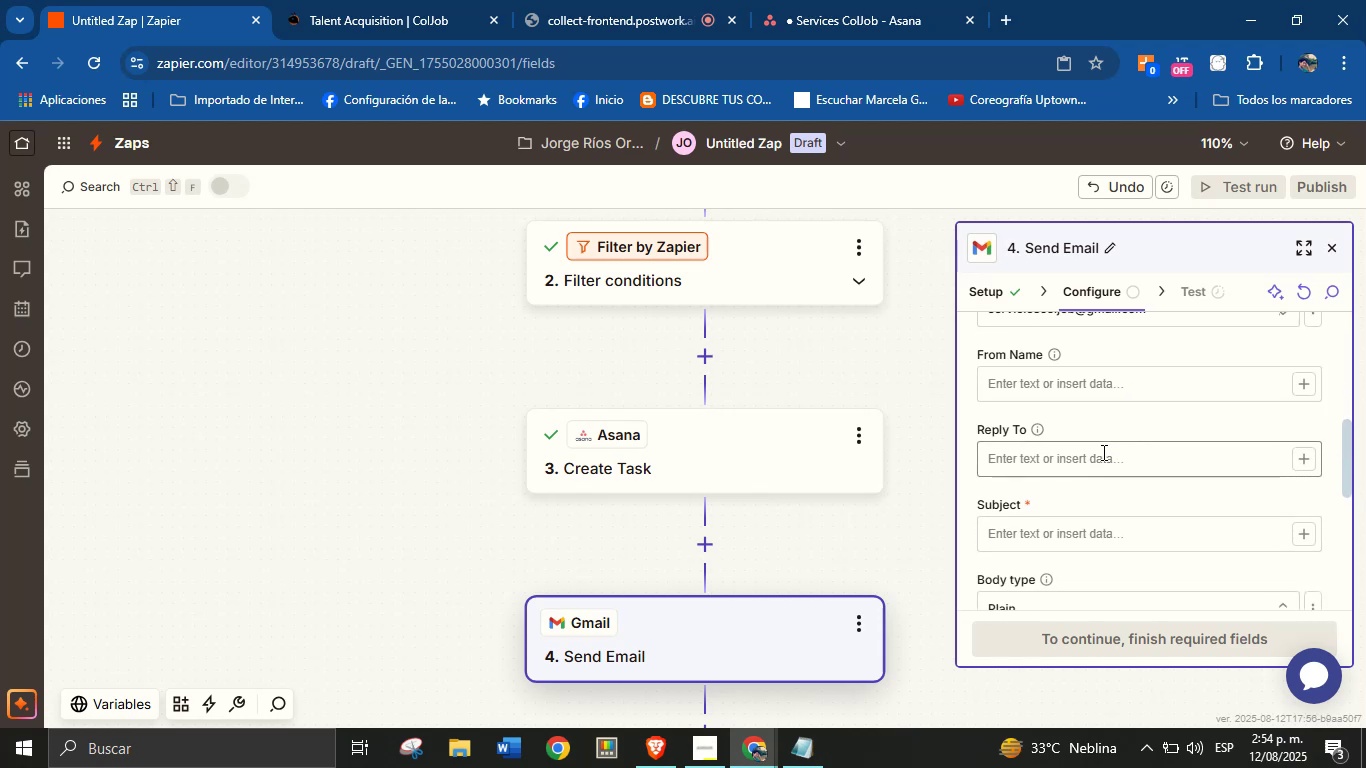 
left_click([1106, 390])
 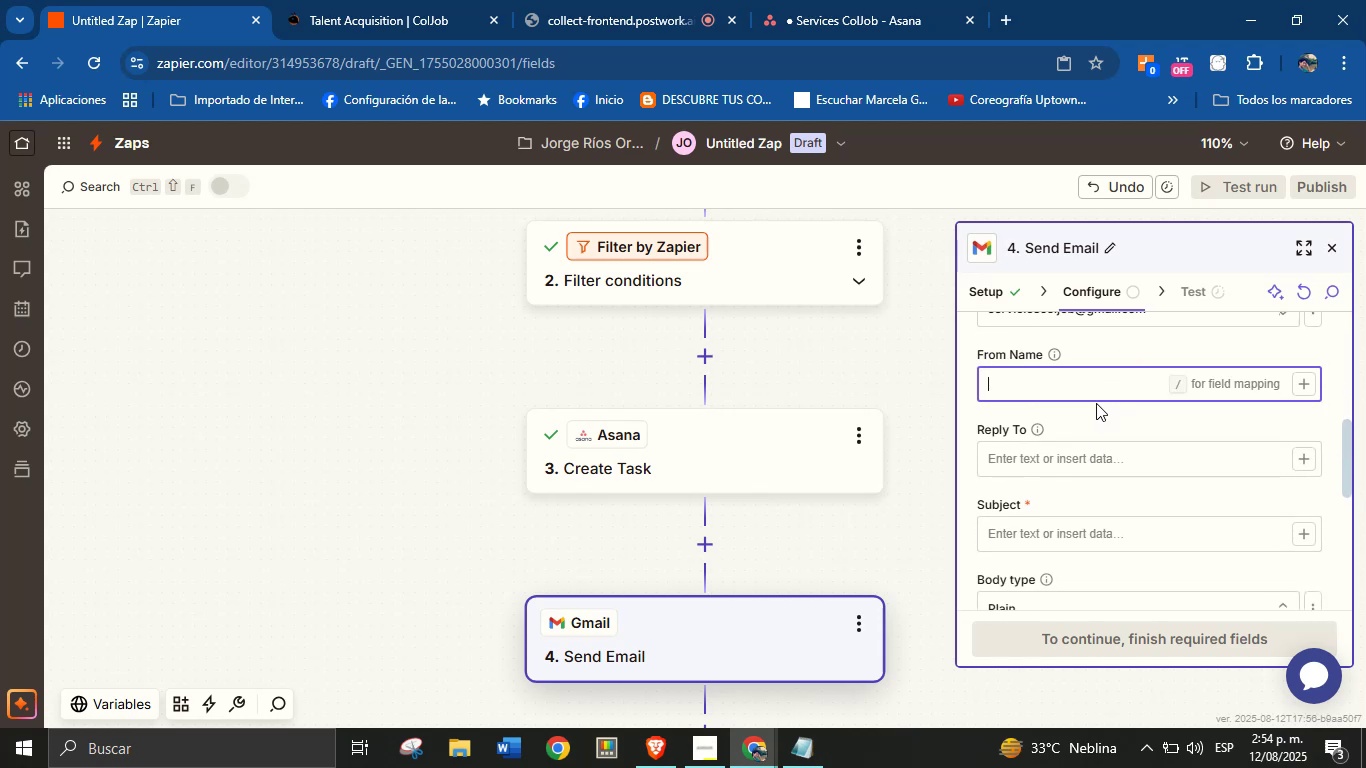 
type(Jorge from ColJob)
 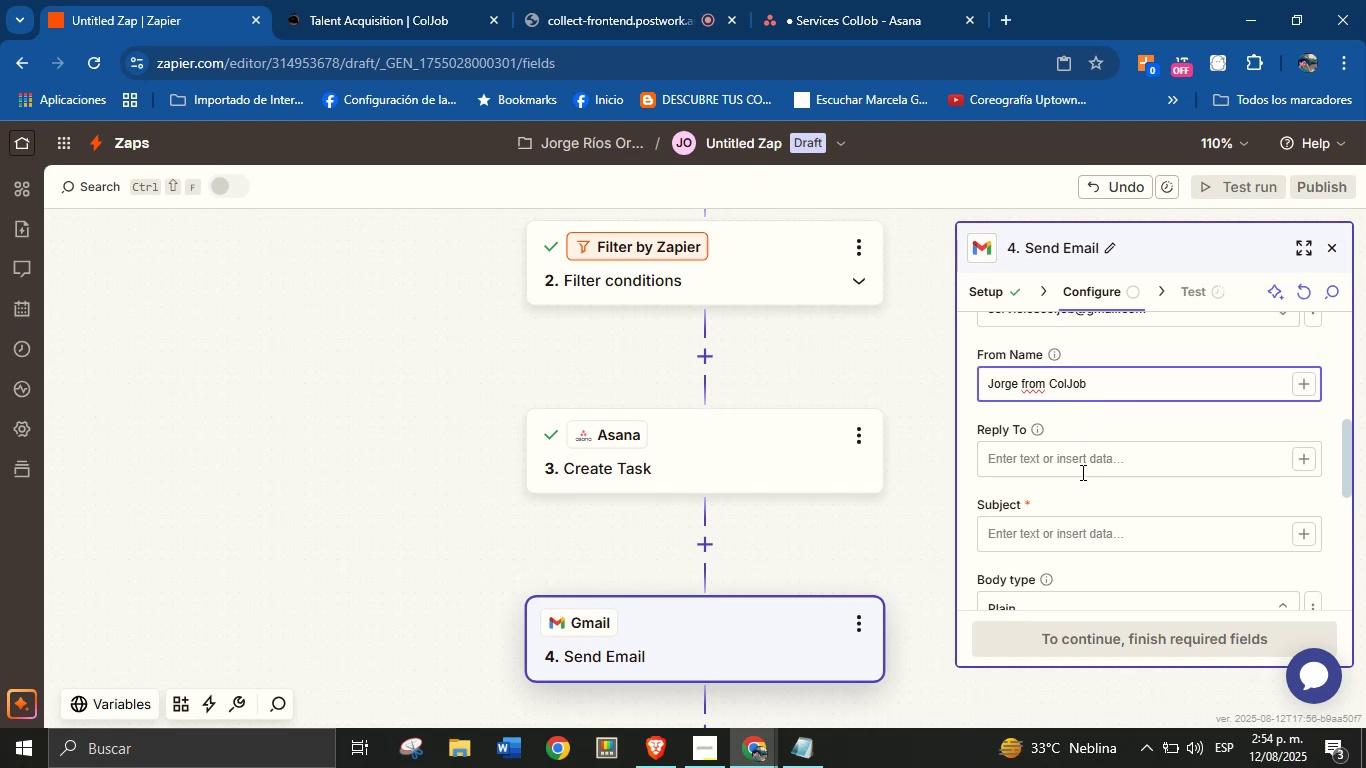 
left_click([1096, 490])
 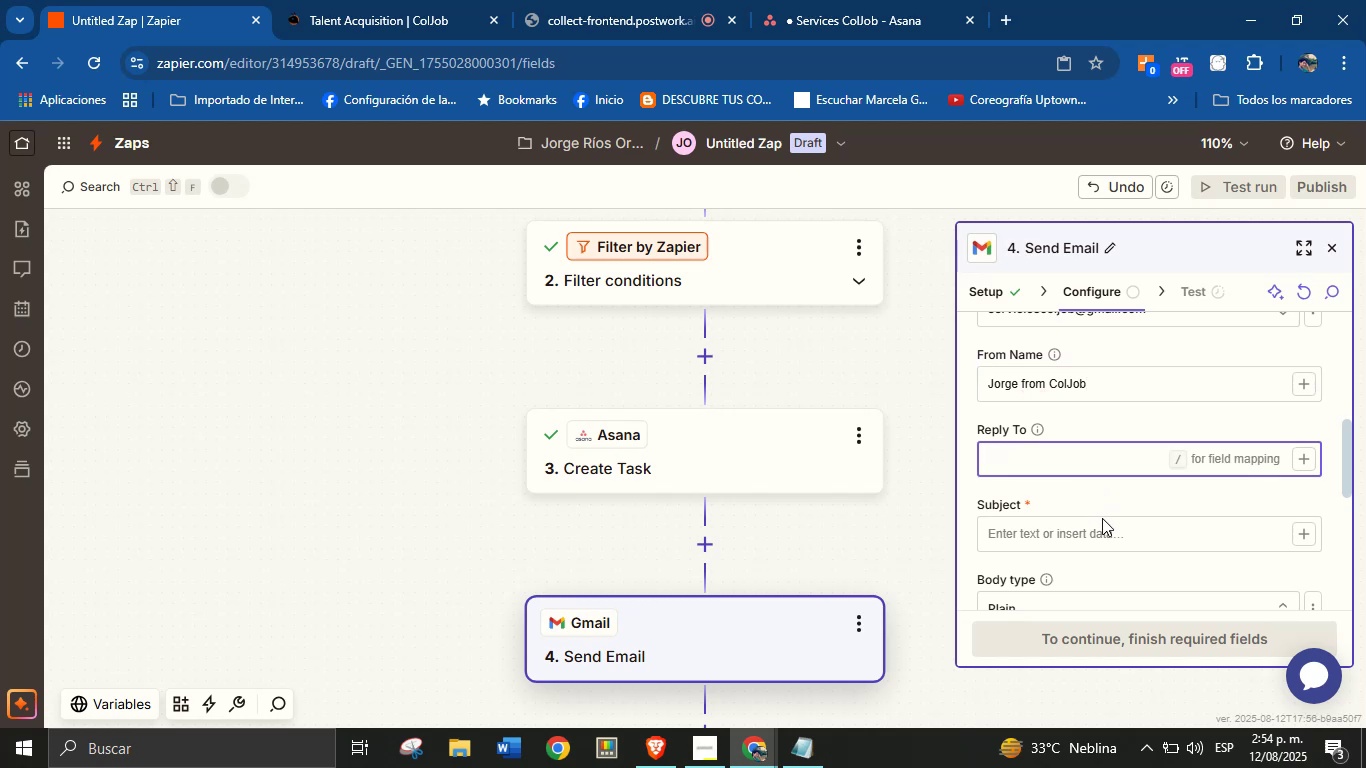 
left_click([1103, 521])
 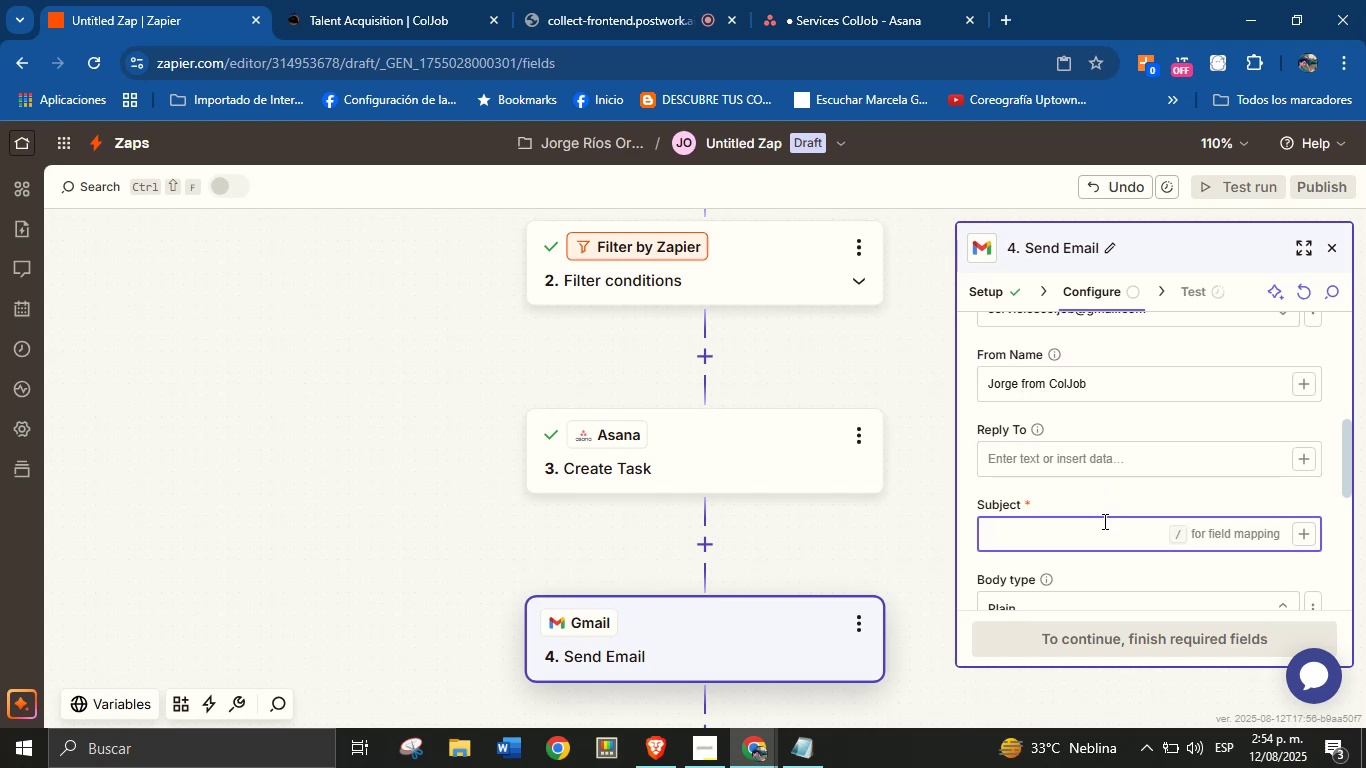 
type(New Request, type )
 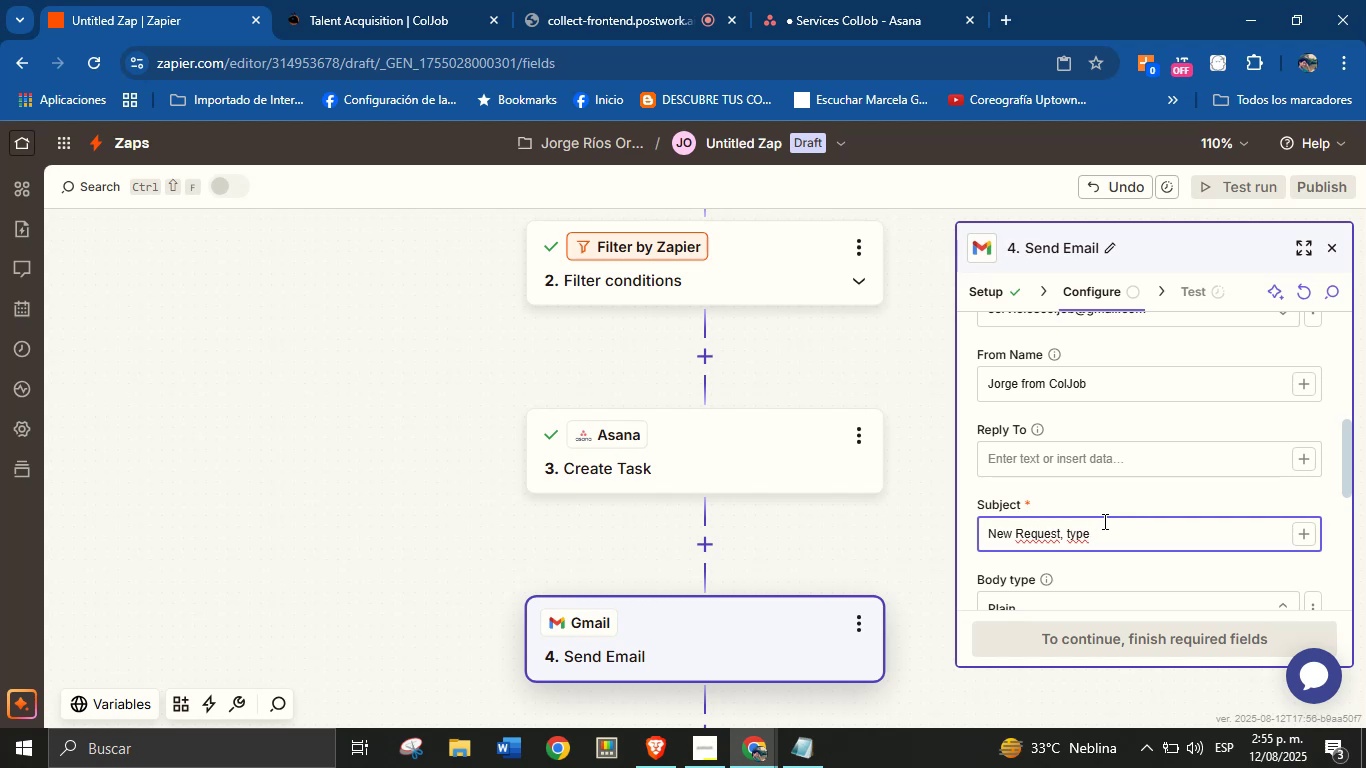 
wait(27.02)
 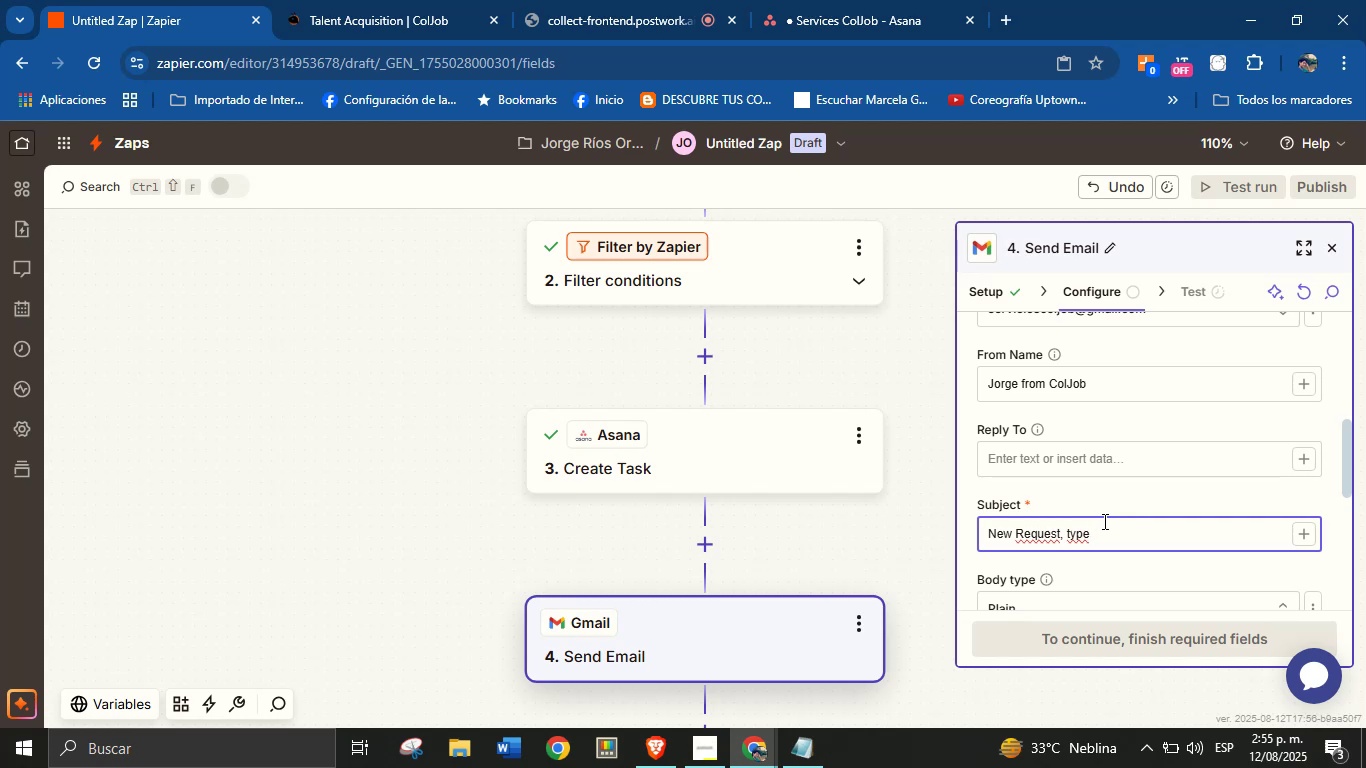 
key(Backspace)
 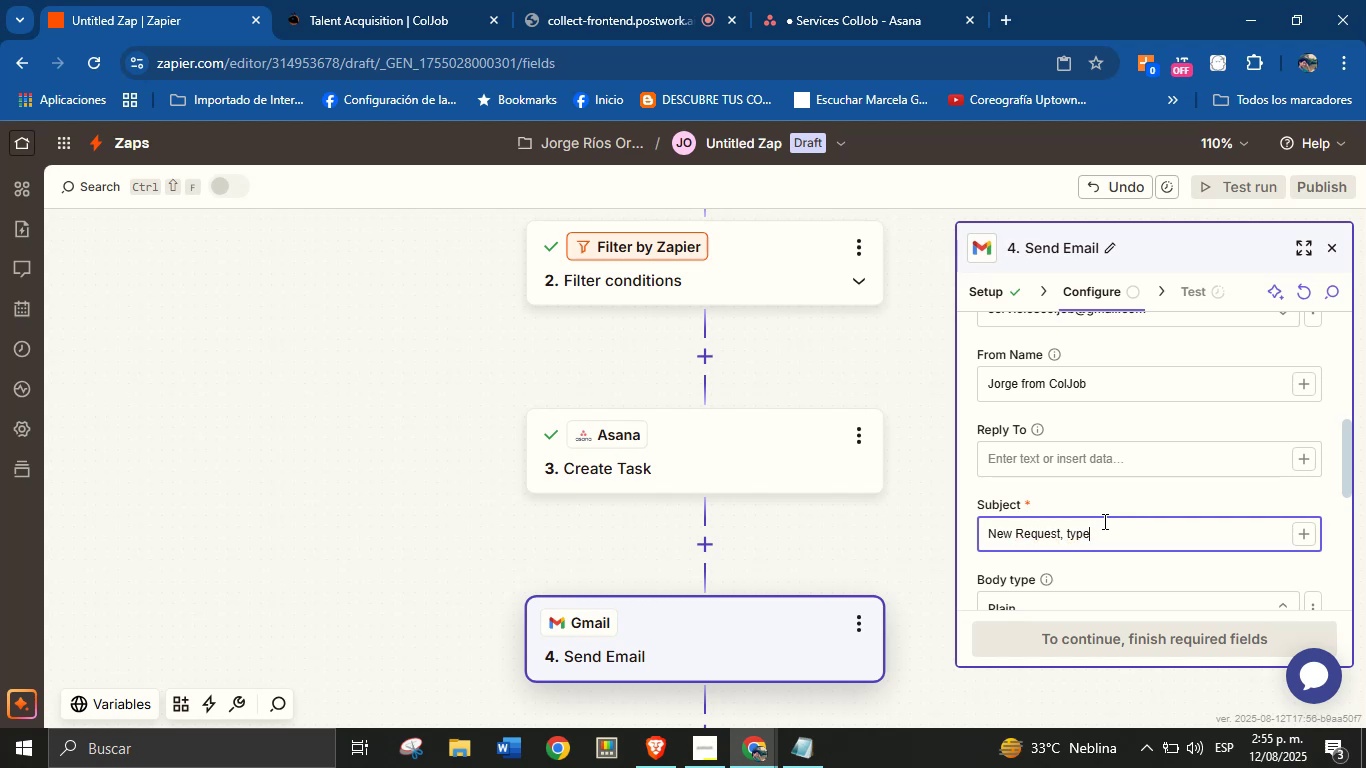 
key(Shift+ShiftRight)
 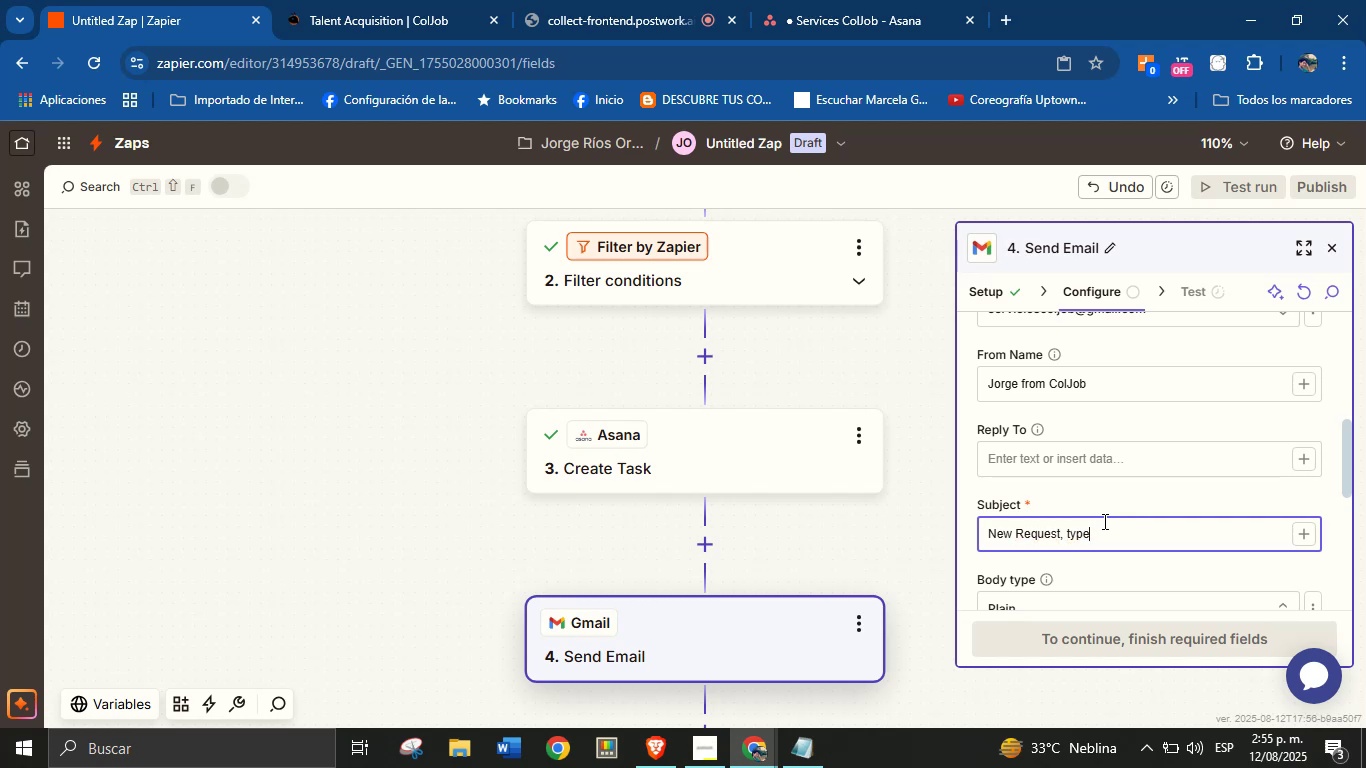 
key(Shift+Period)
 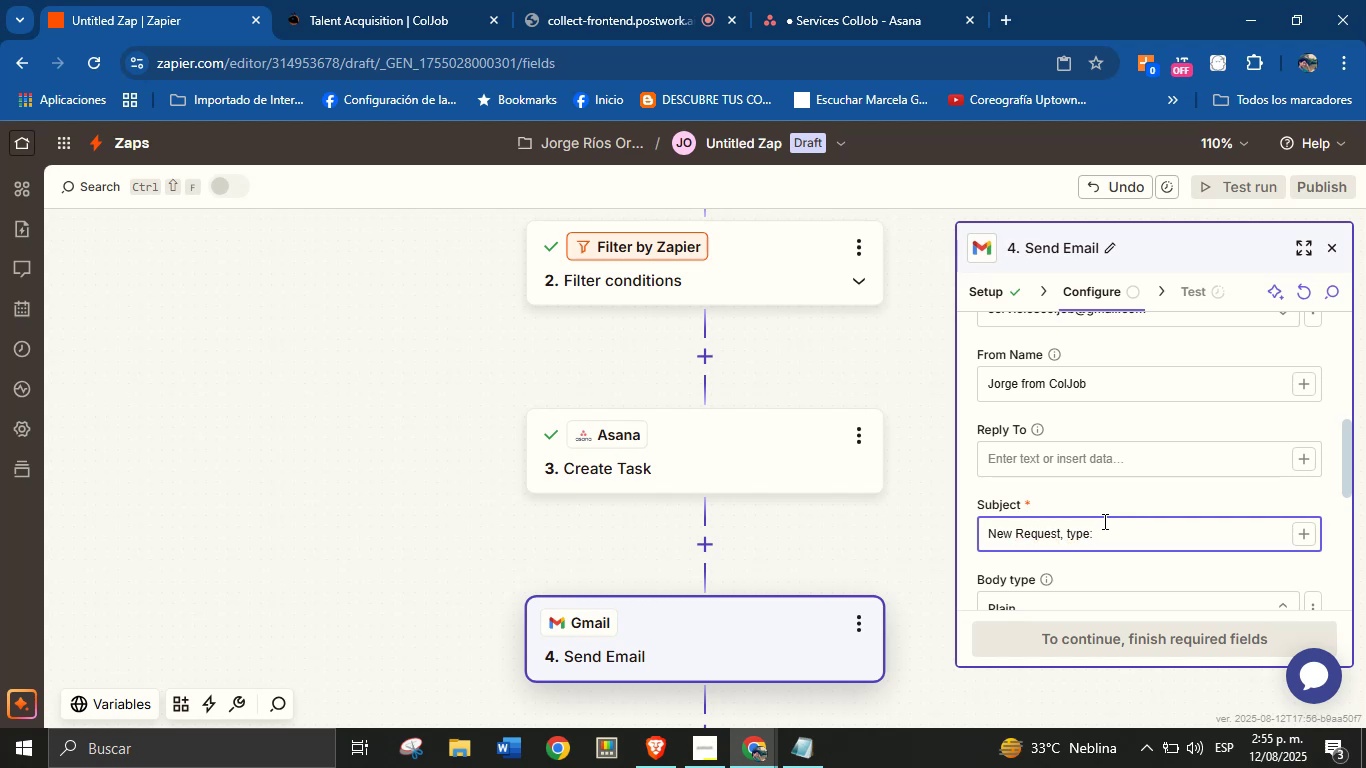 
key(Meta+V)
 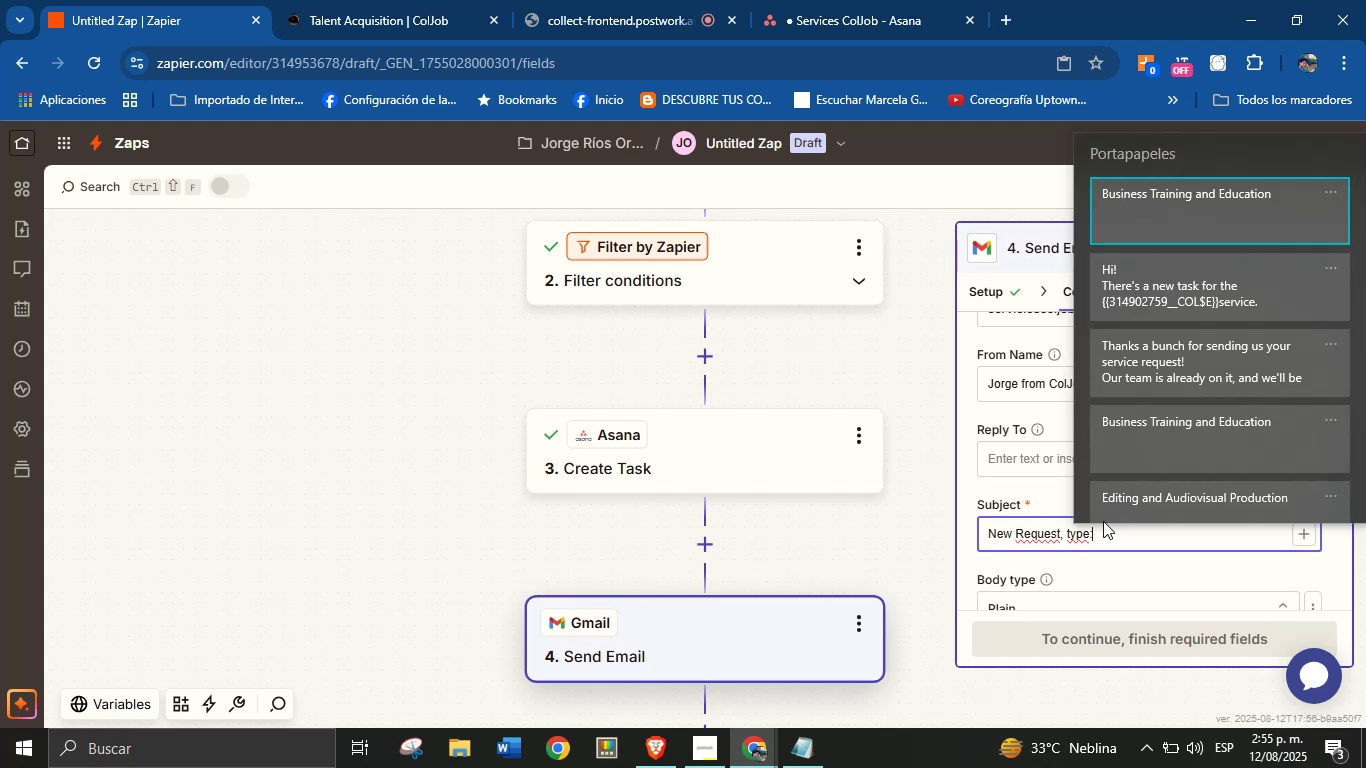 
left_click([1104, 548])
 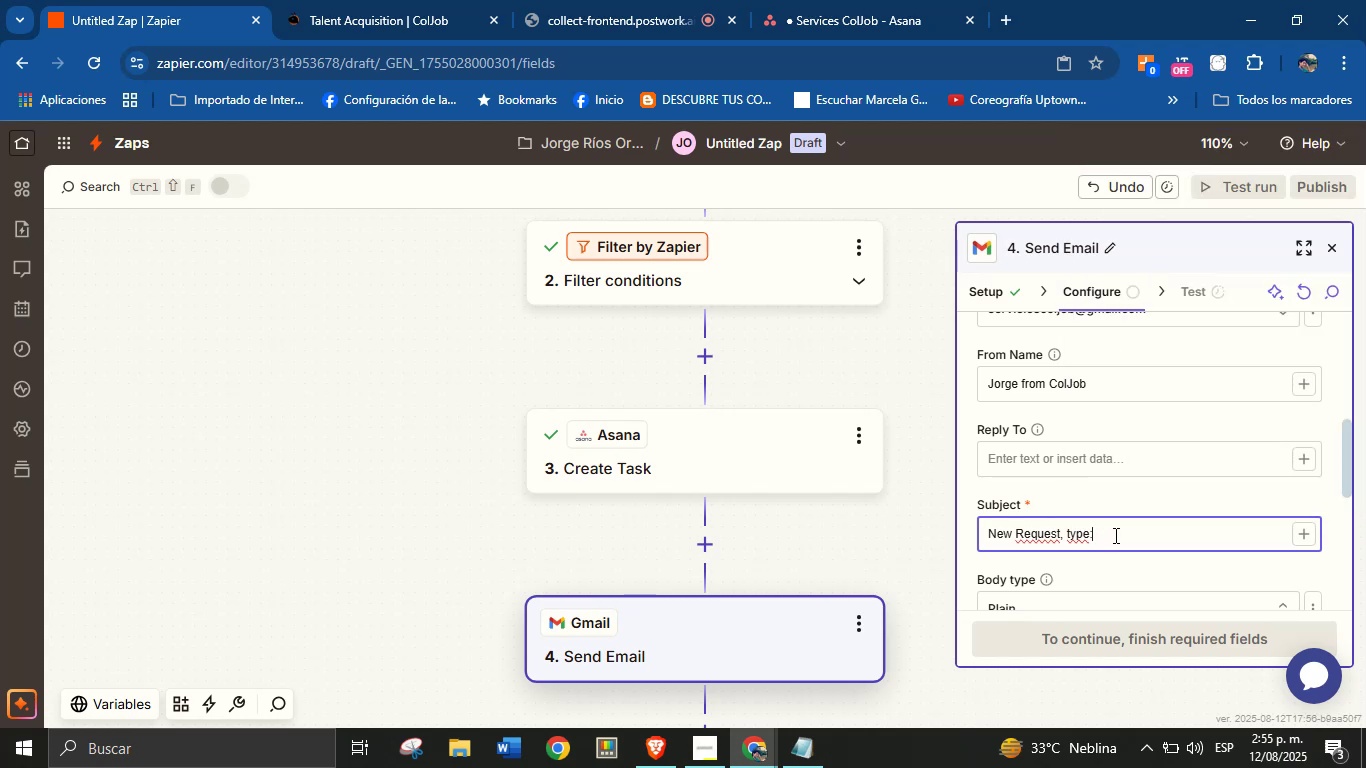 
left_click([1116, 531])
 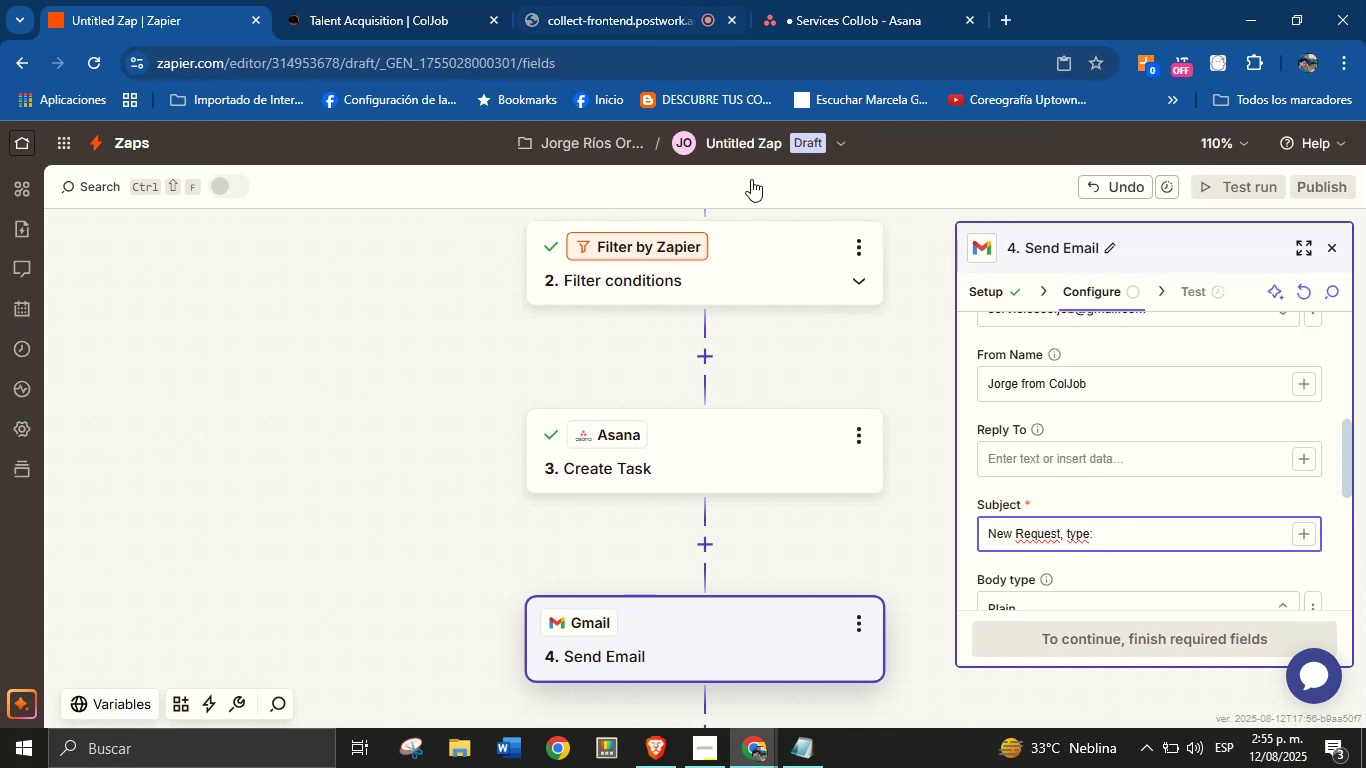 
left_click([1301, 524])
 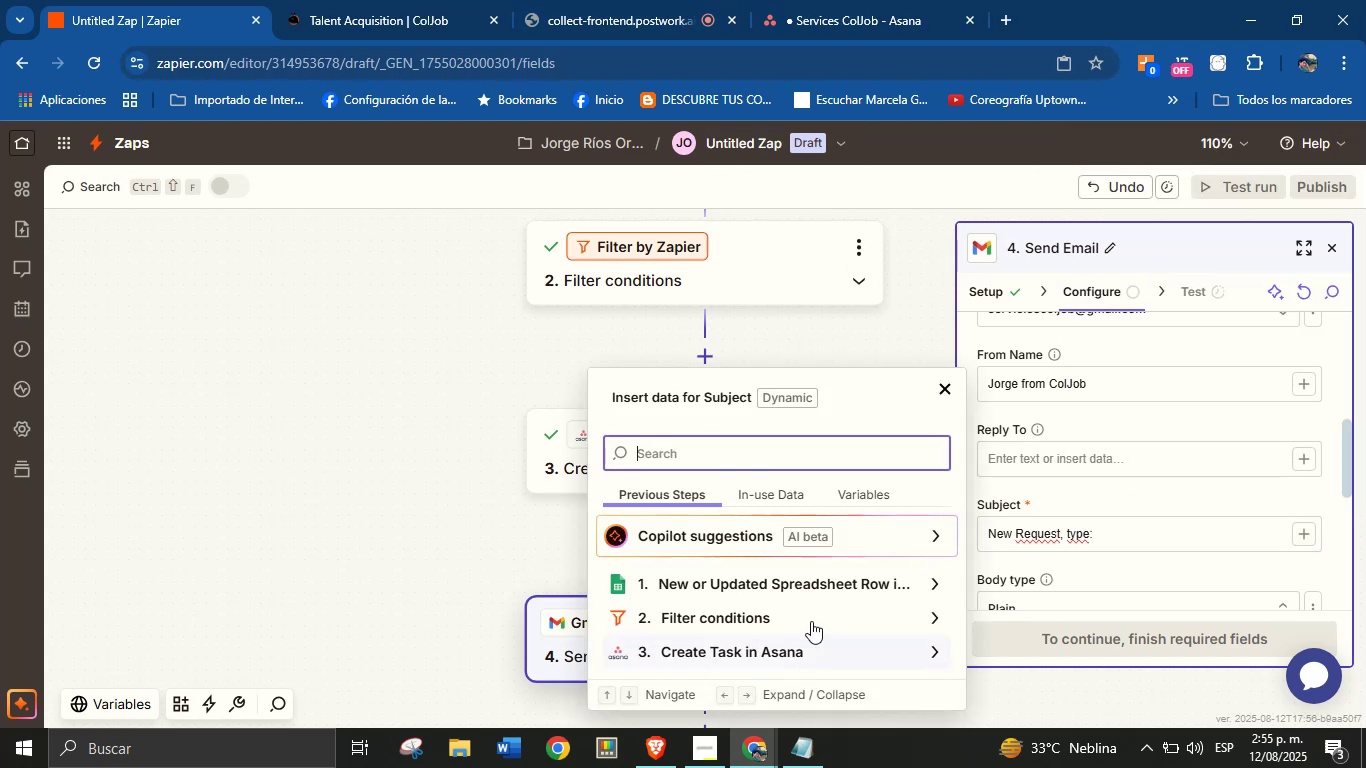 
left_click([834, 574])
 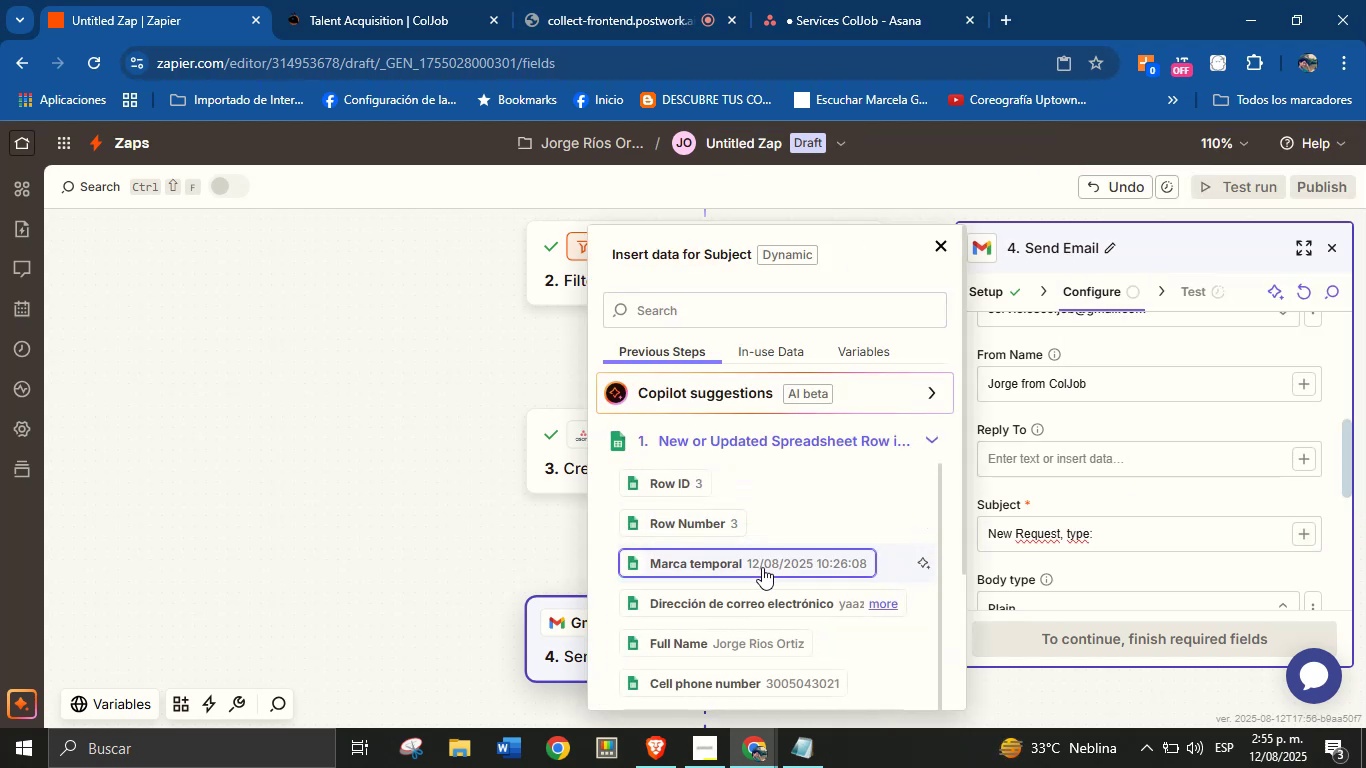 
scroll: coordinate [795, 581], scroll_direction: down, amount: 2.0
 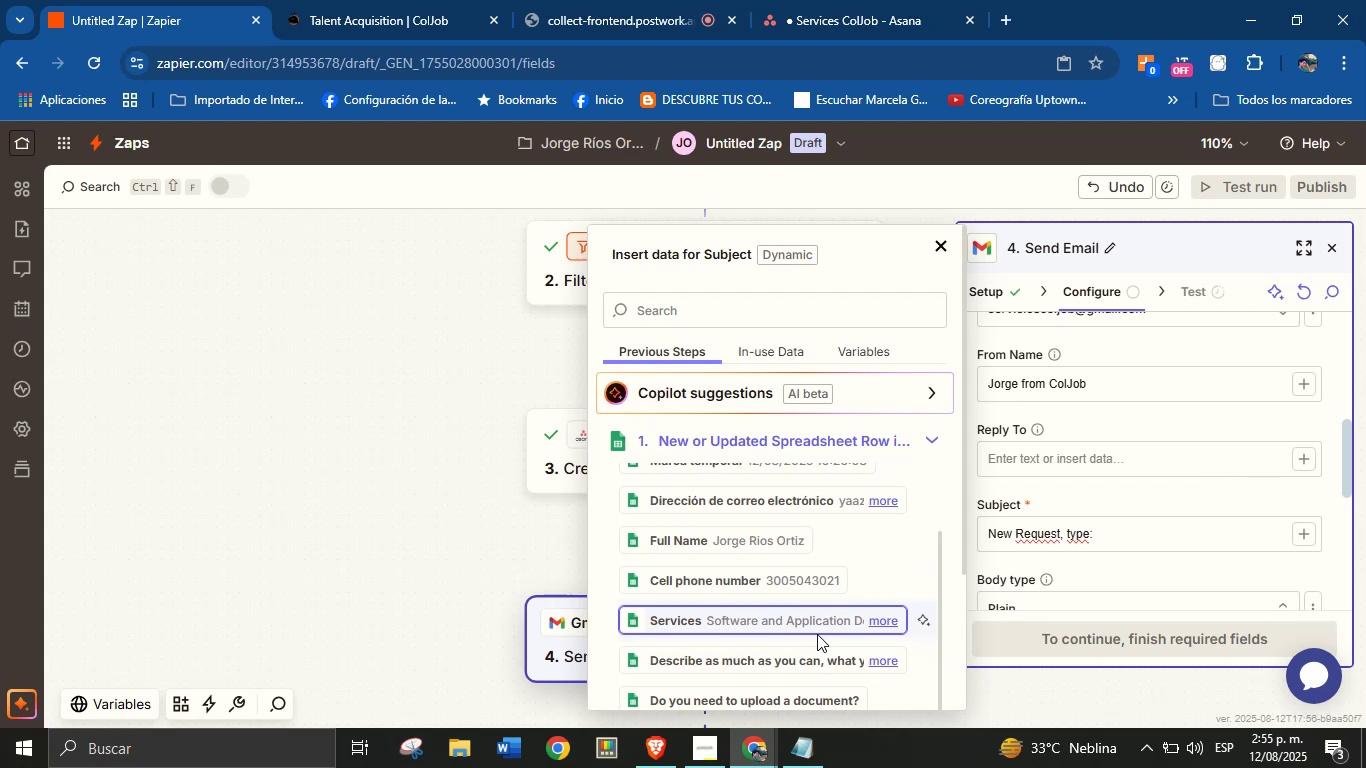 
scroll: coordinate [803, 610], scroll_direction: up, amount: 1.0
 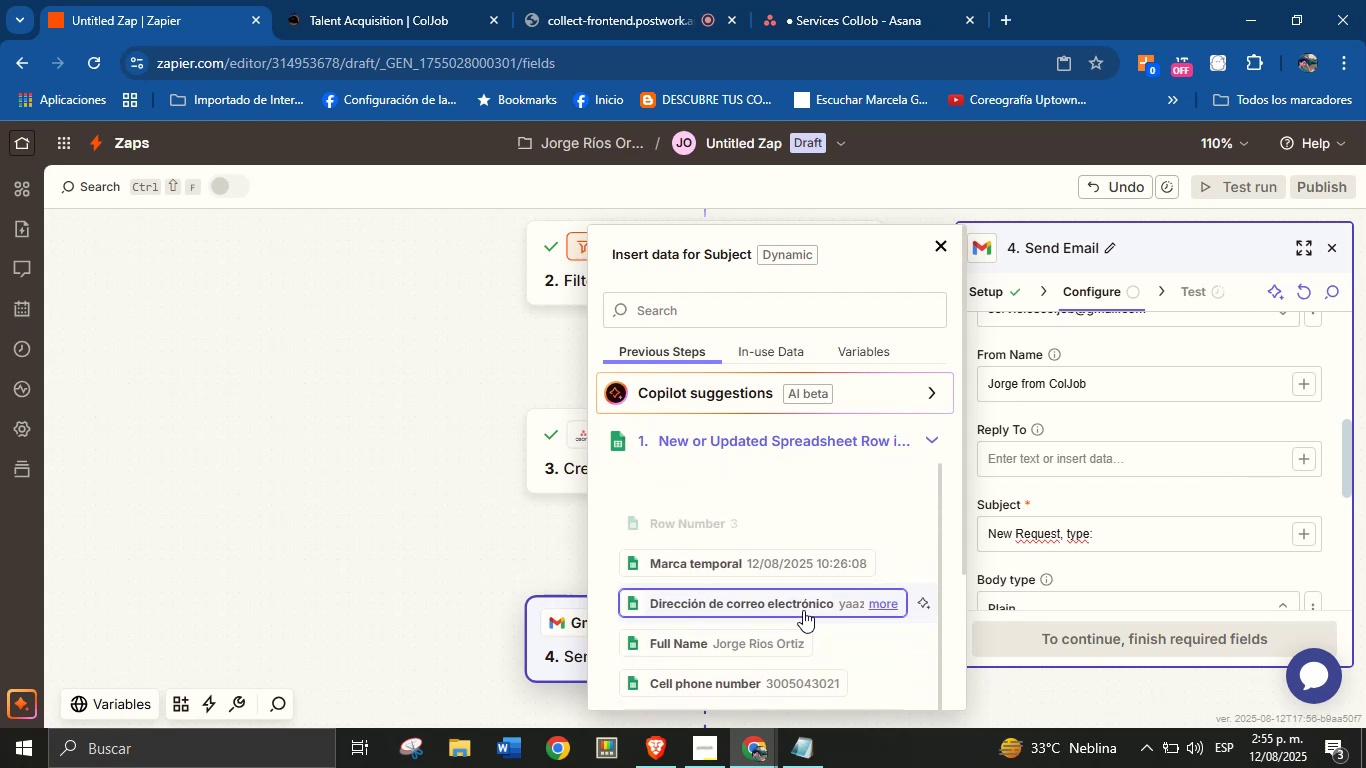 
scroll: coordinate [808, 579], scroll_direction: down, amount: 3.0
 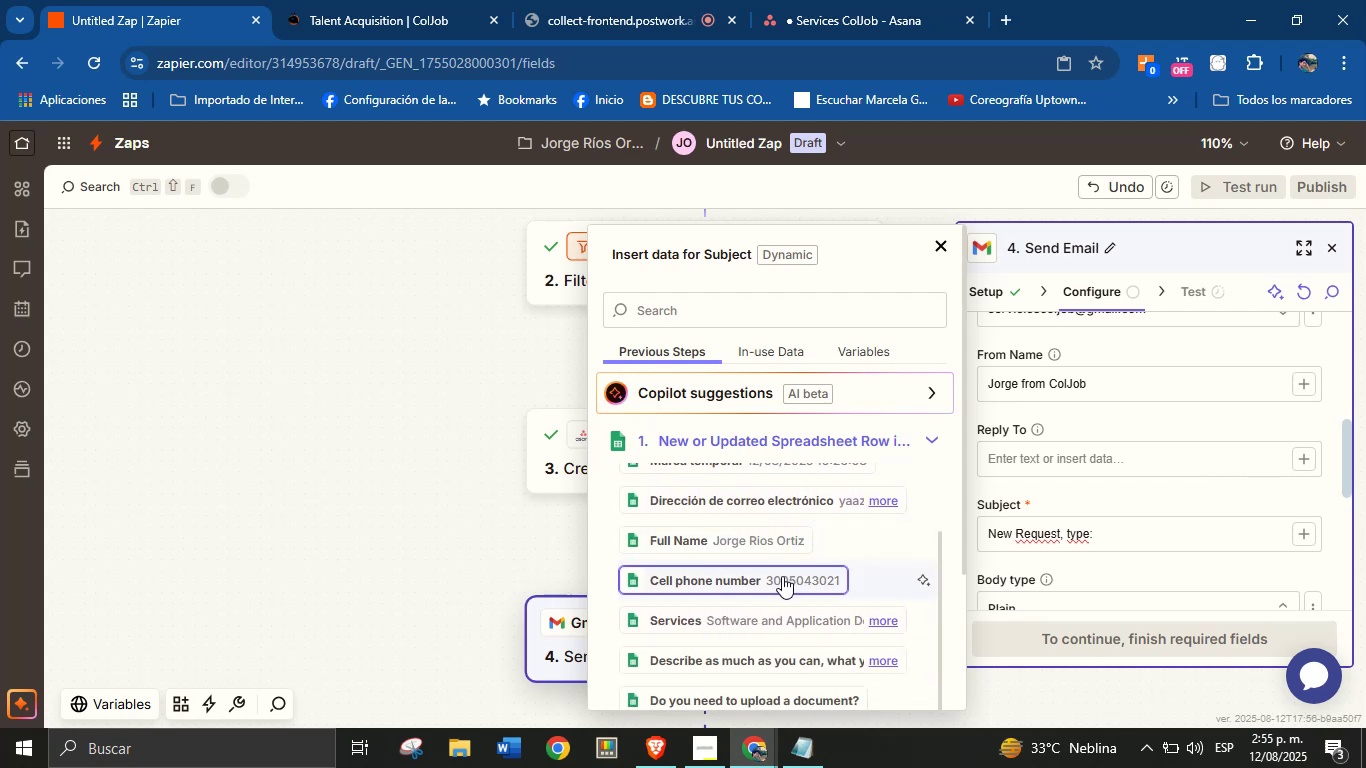 
left_click([789, 617])
 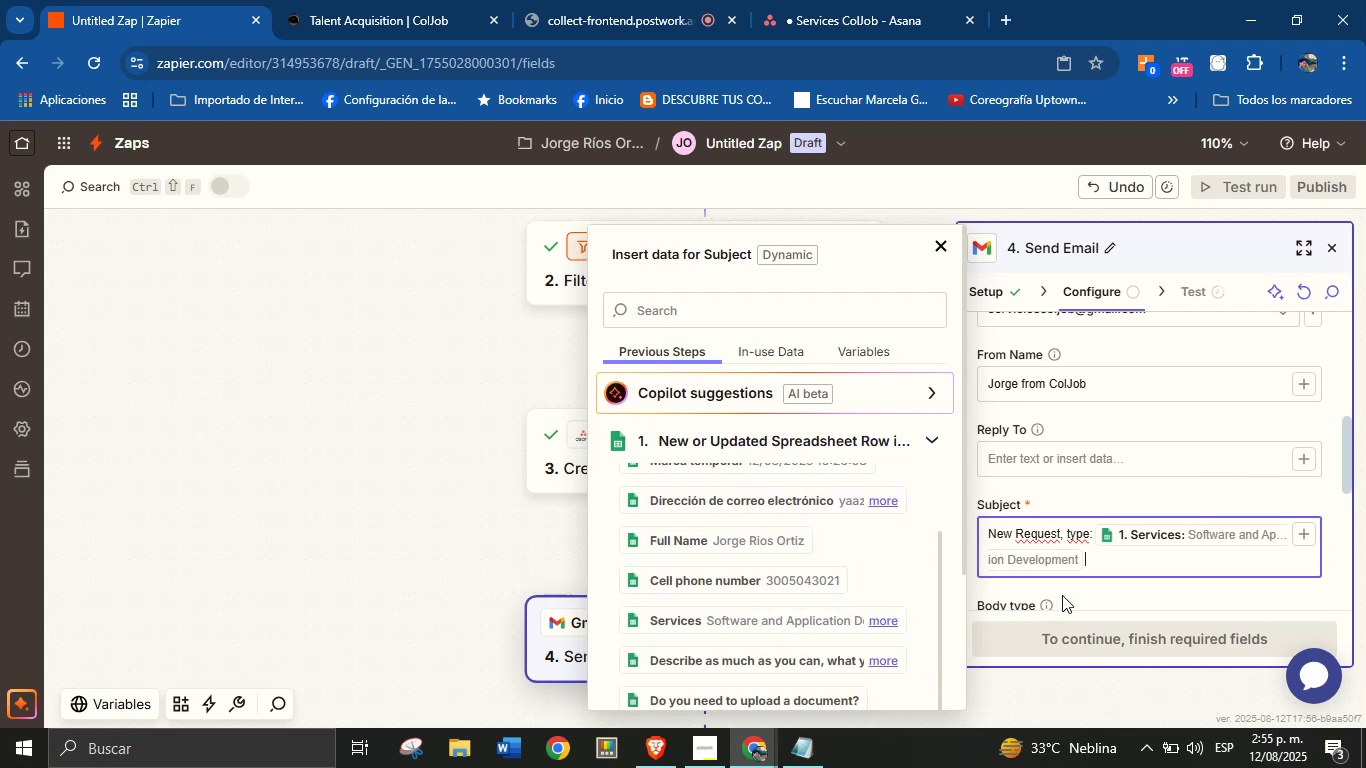 
left_click([1081, 593])
 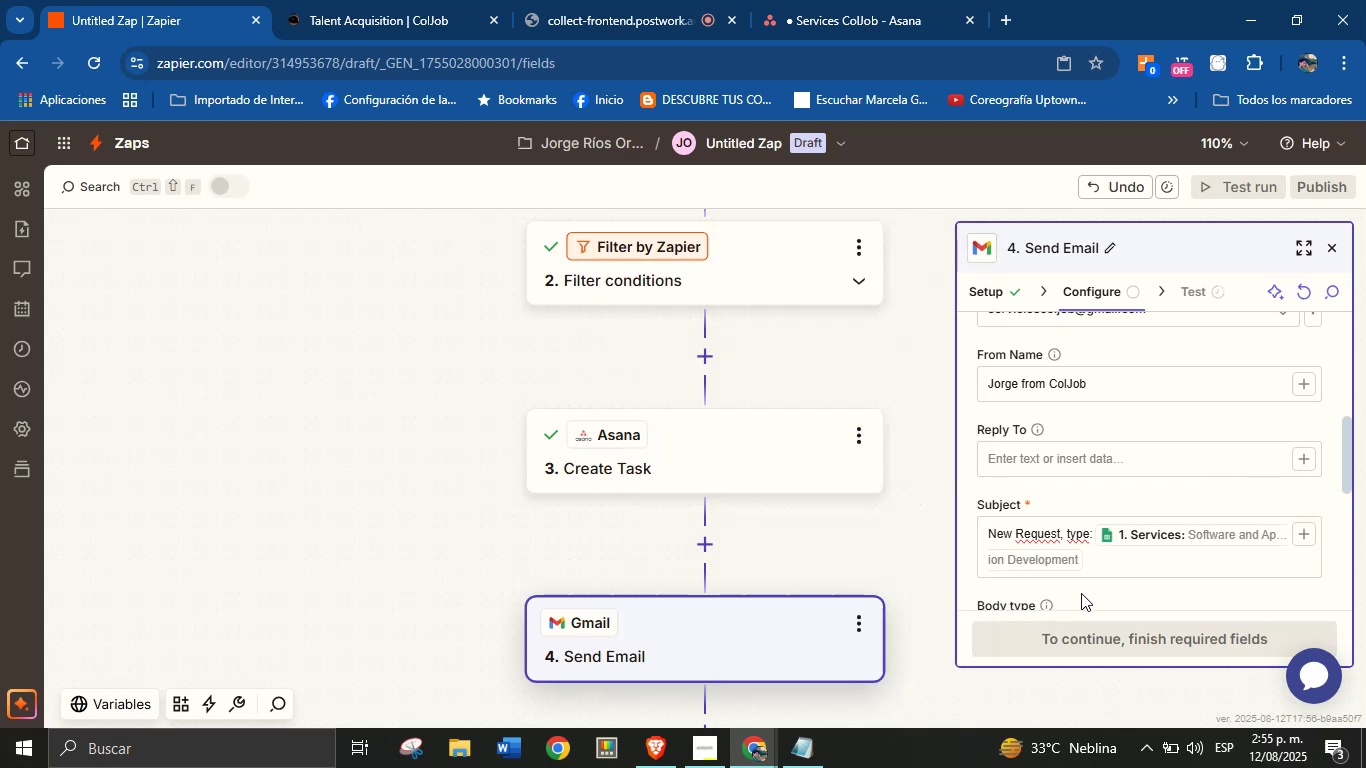 
scroll: coordinate [1092, 552], scroll_direction: down, amount: 3.0
 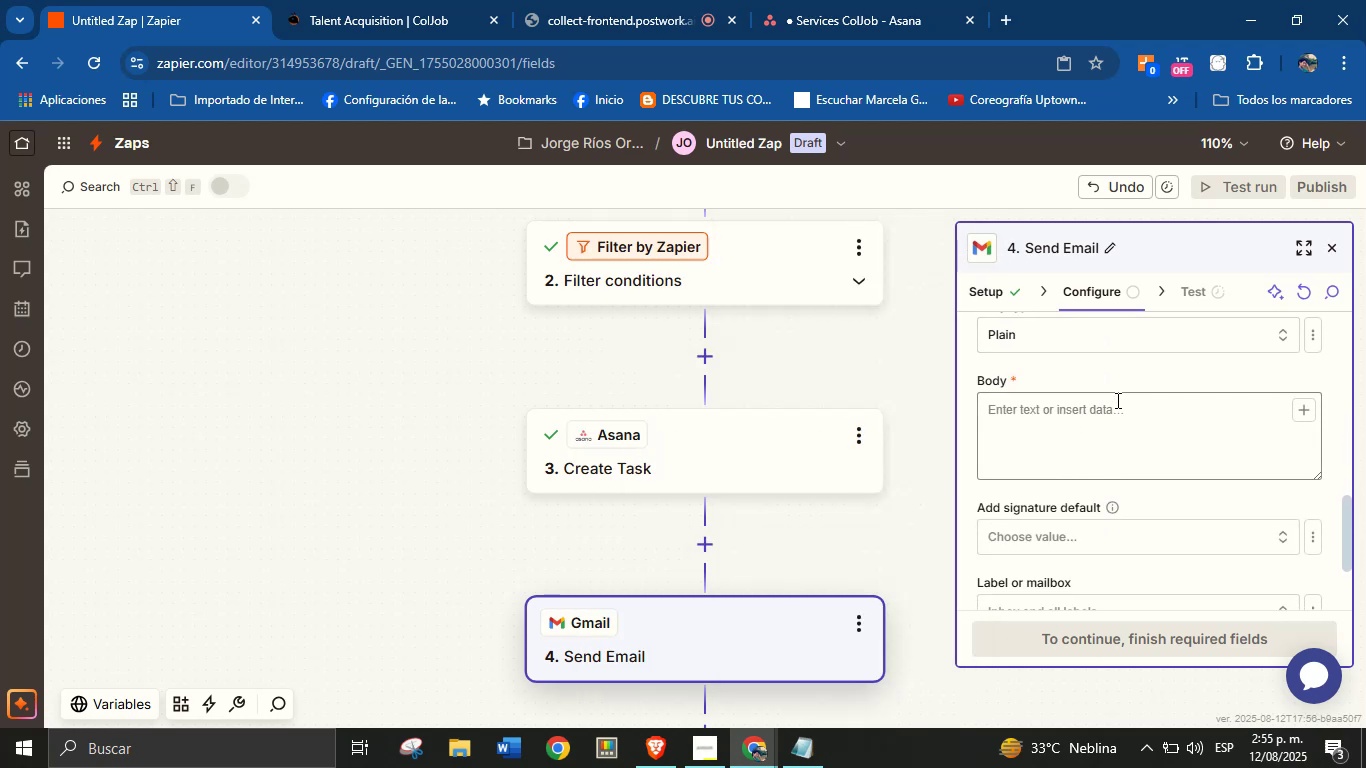 
left_click([1110, 412])
 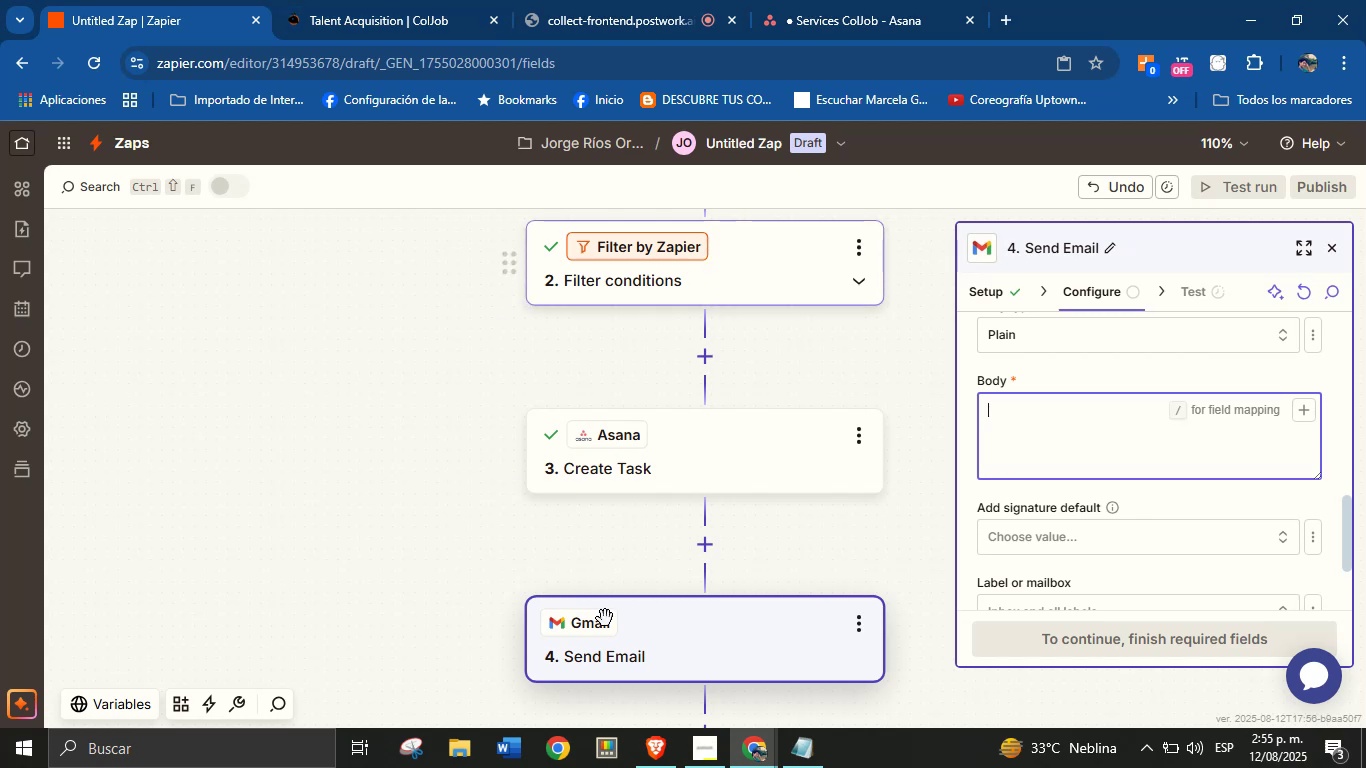 
left_click([785, 748])
 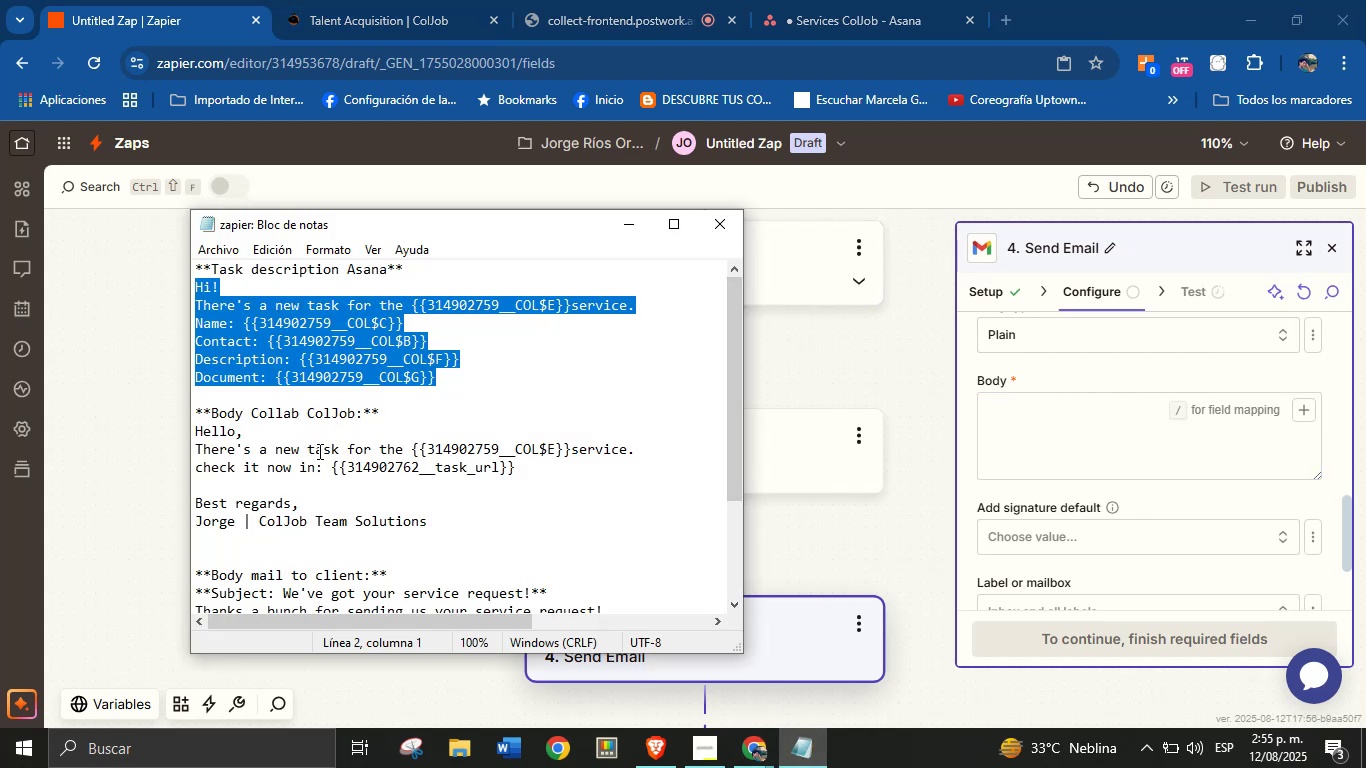 
wait(5.39)
 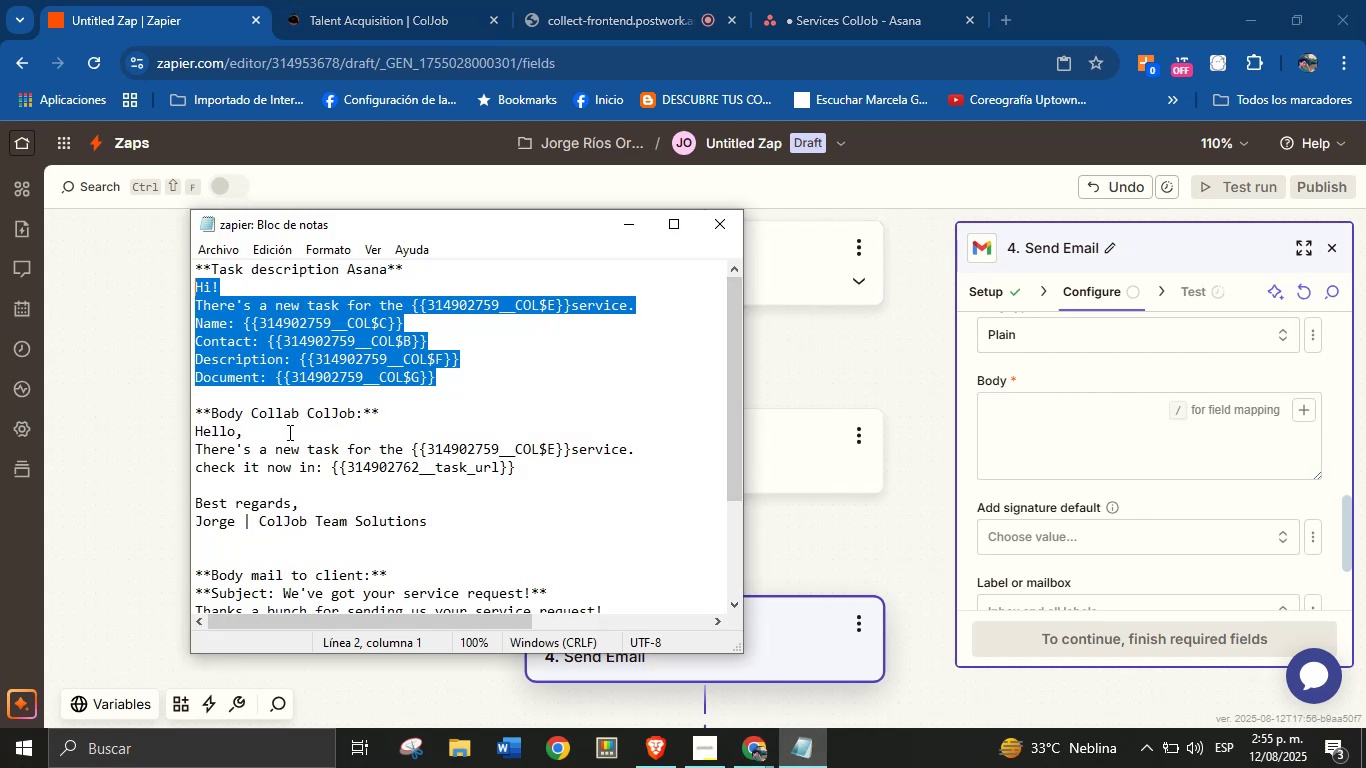 
scroll: coordinate [314, 451], scroll_direction: down, amount: 3.0
 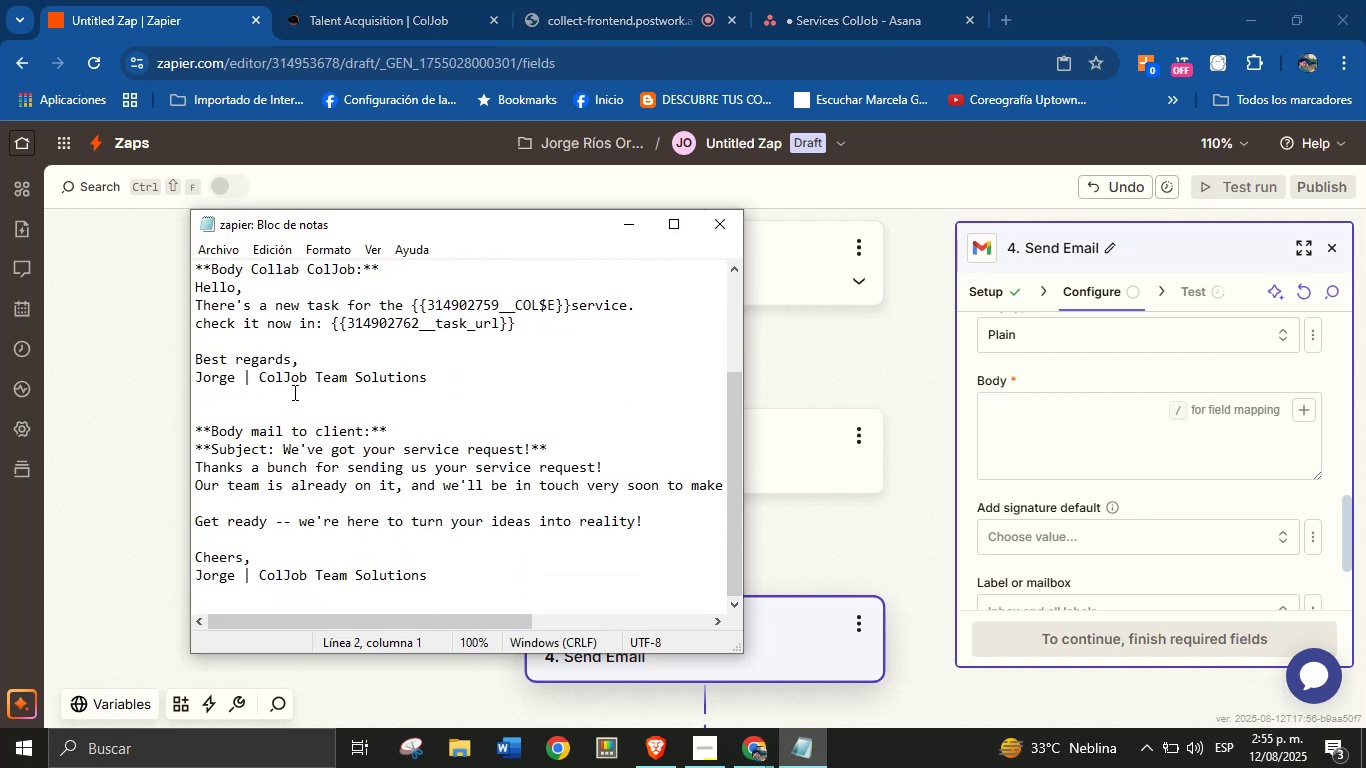 
scroll: coordinate [293, 392], scroll_direction: up, amount: 1.0
 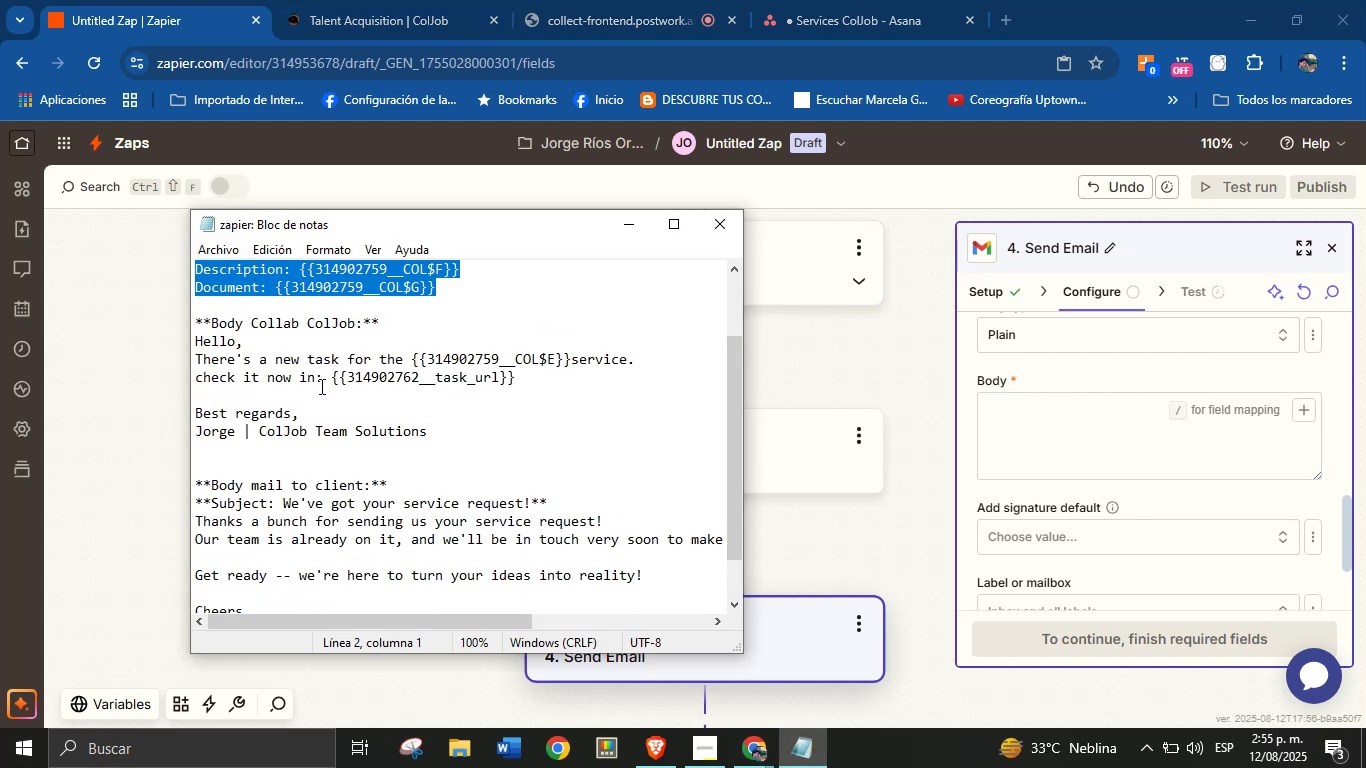 
left_click([324, 382])
 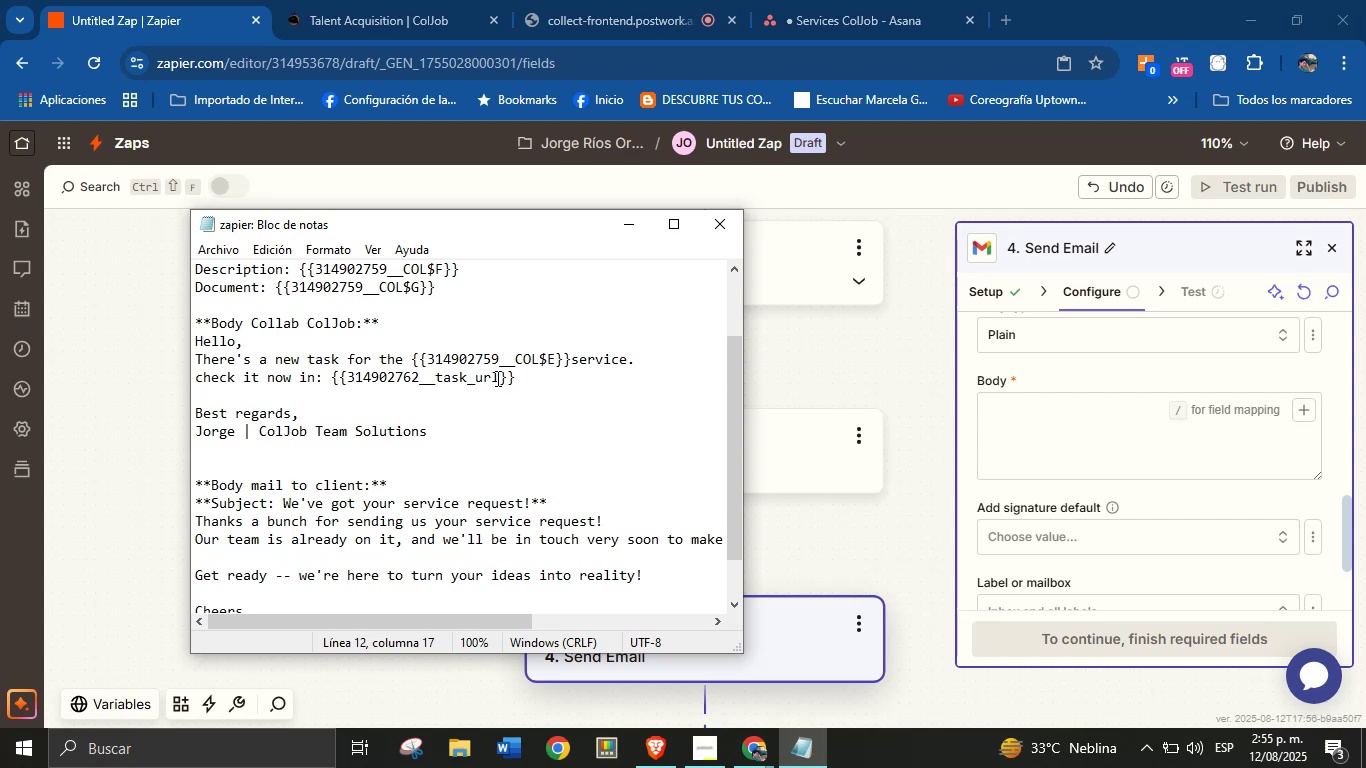 
left_click_drag(start_coordinate=[523, 378], to_coordinate=[196, 345])
 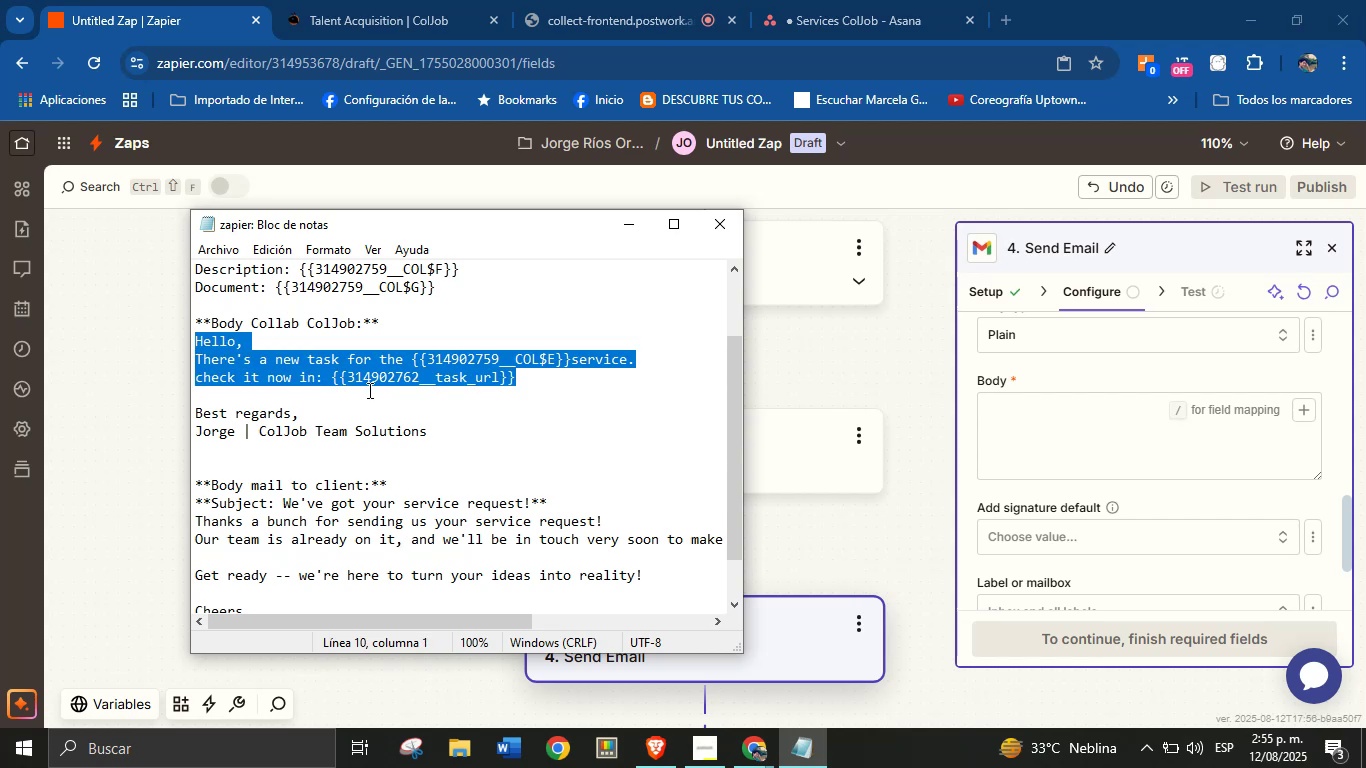 
key(Control+C)
 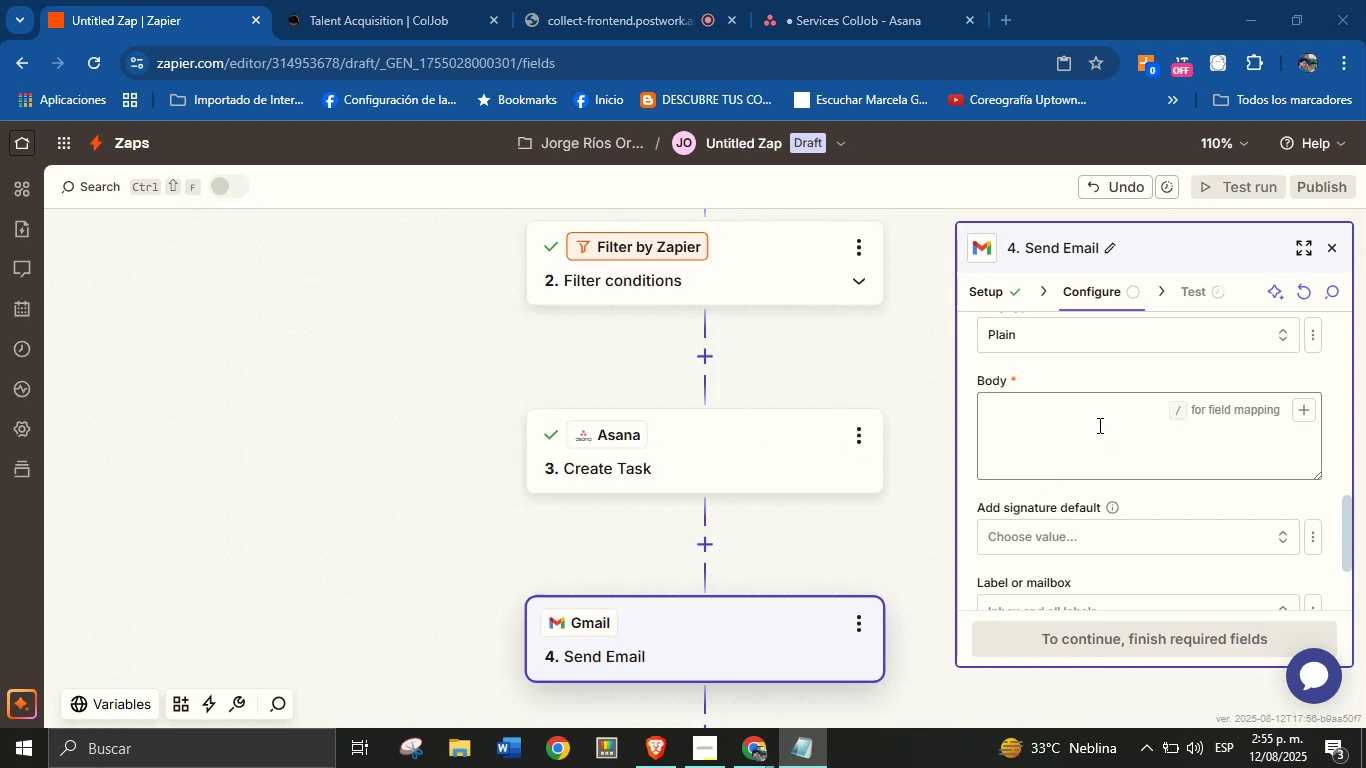 
key(Control+V)
 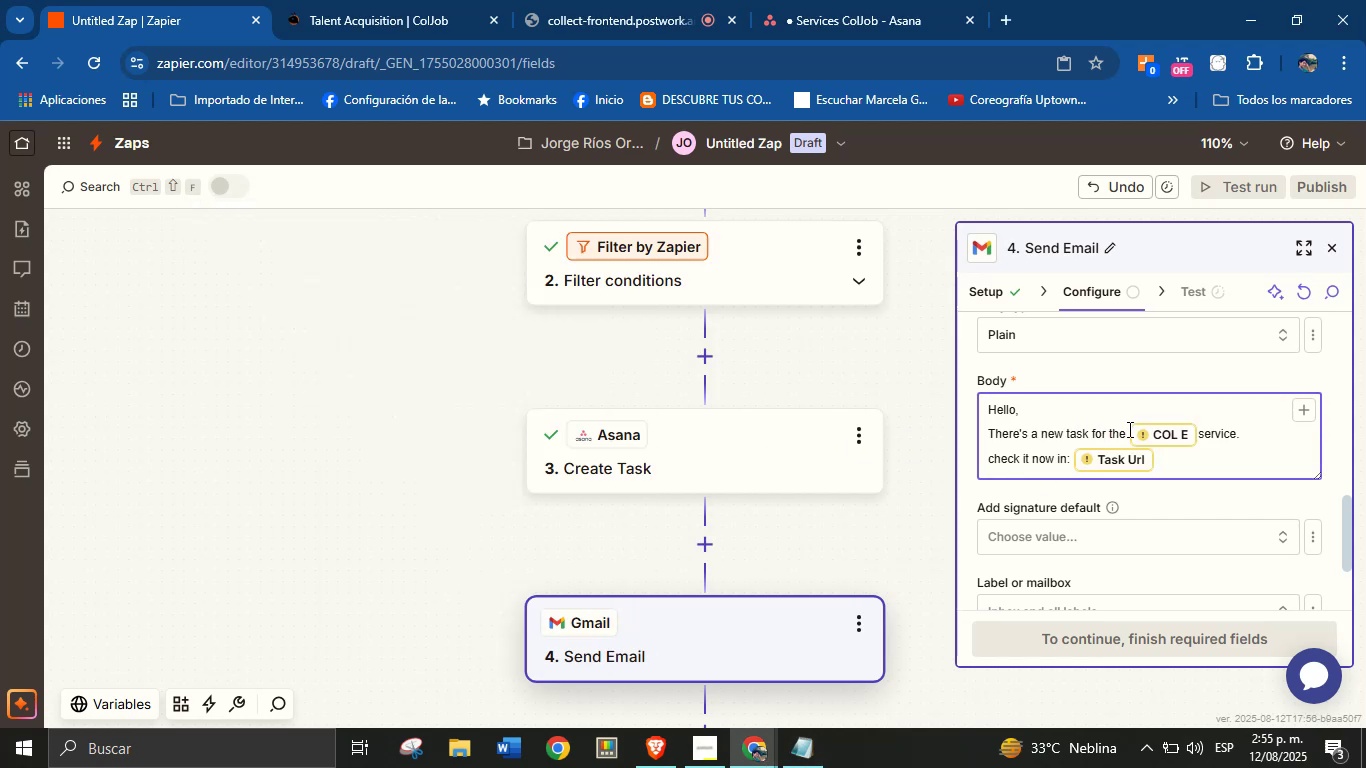 
left_click([1152, 429])
 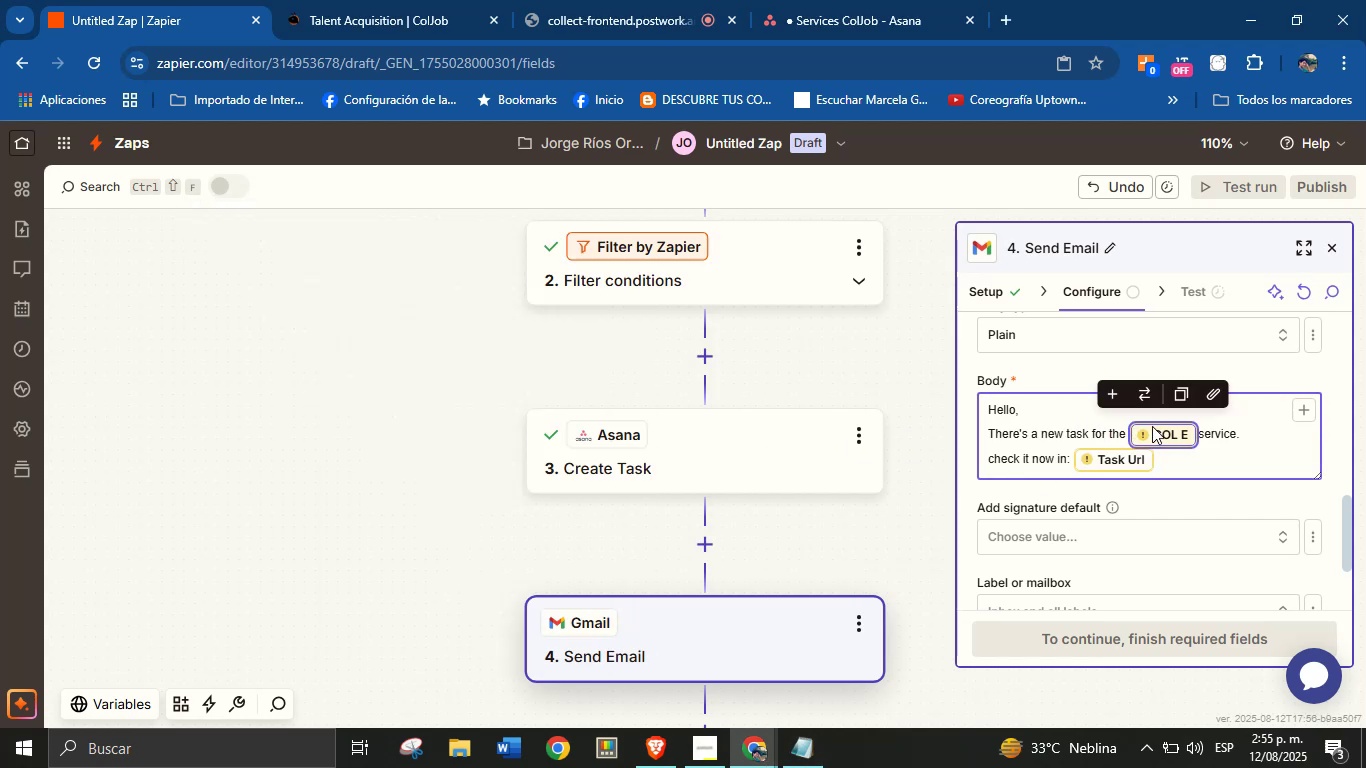 
key(Backspace)
 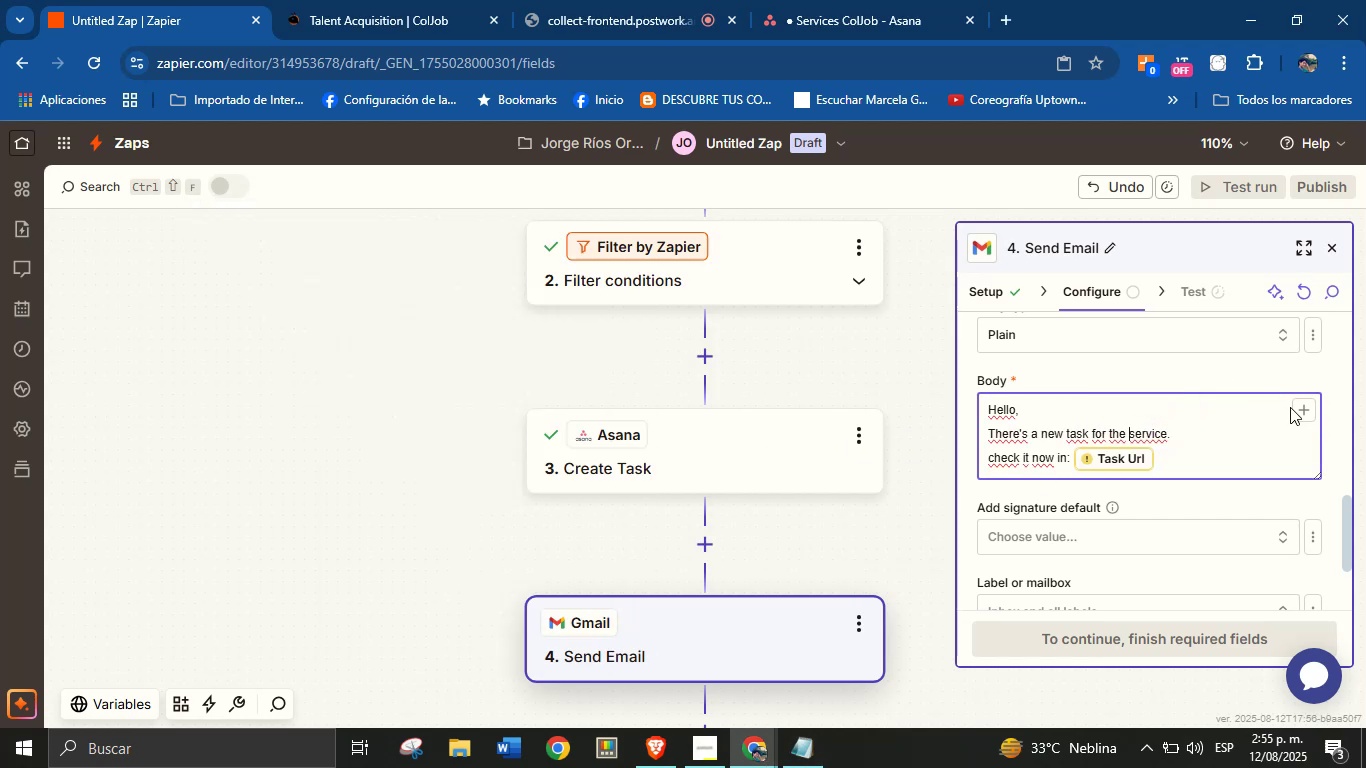 
left_click([1296, 407])
 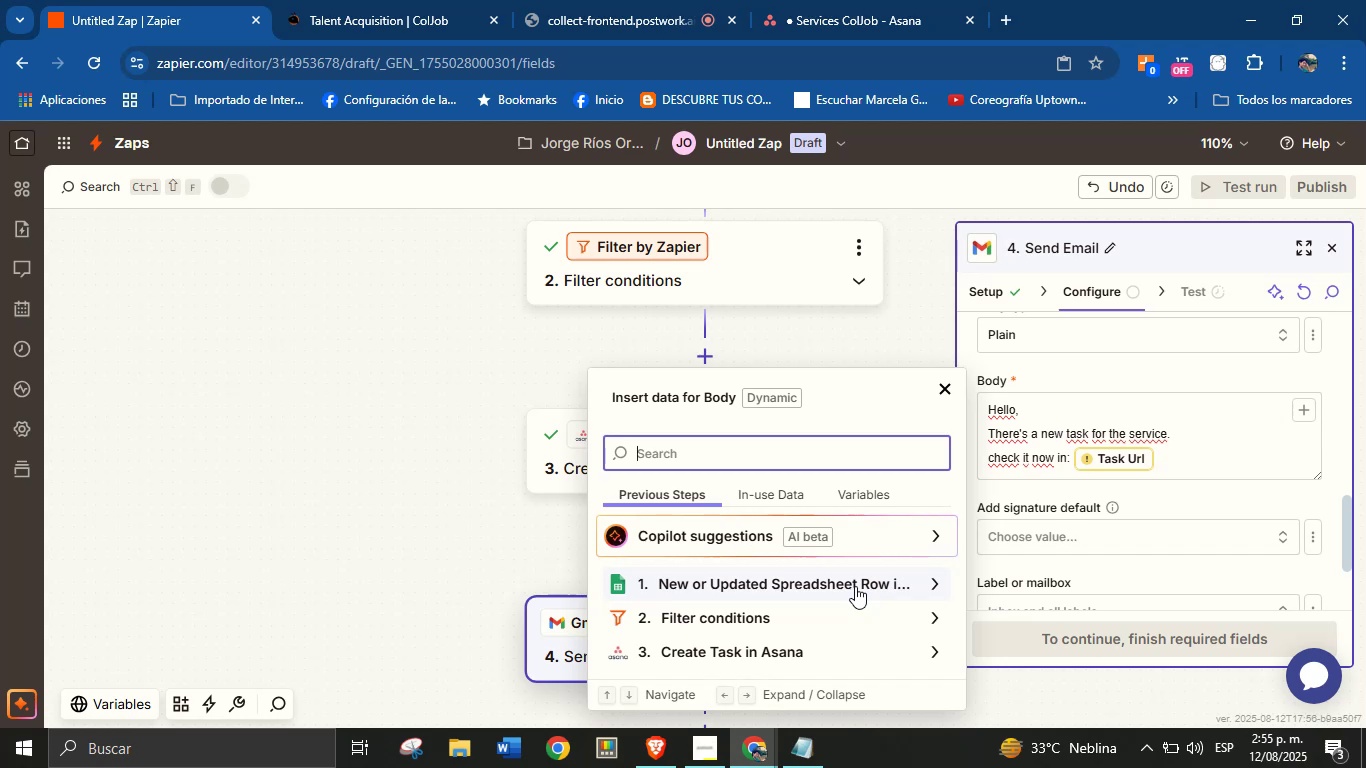 
left_click([855, 586])
 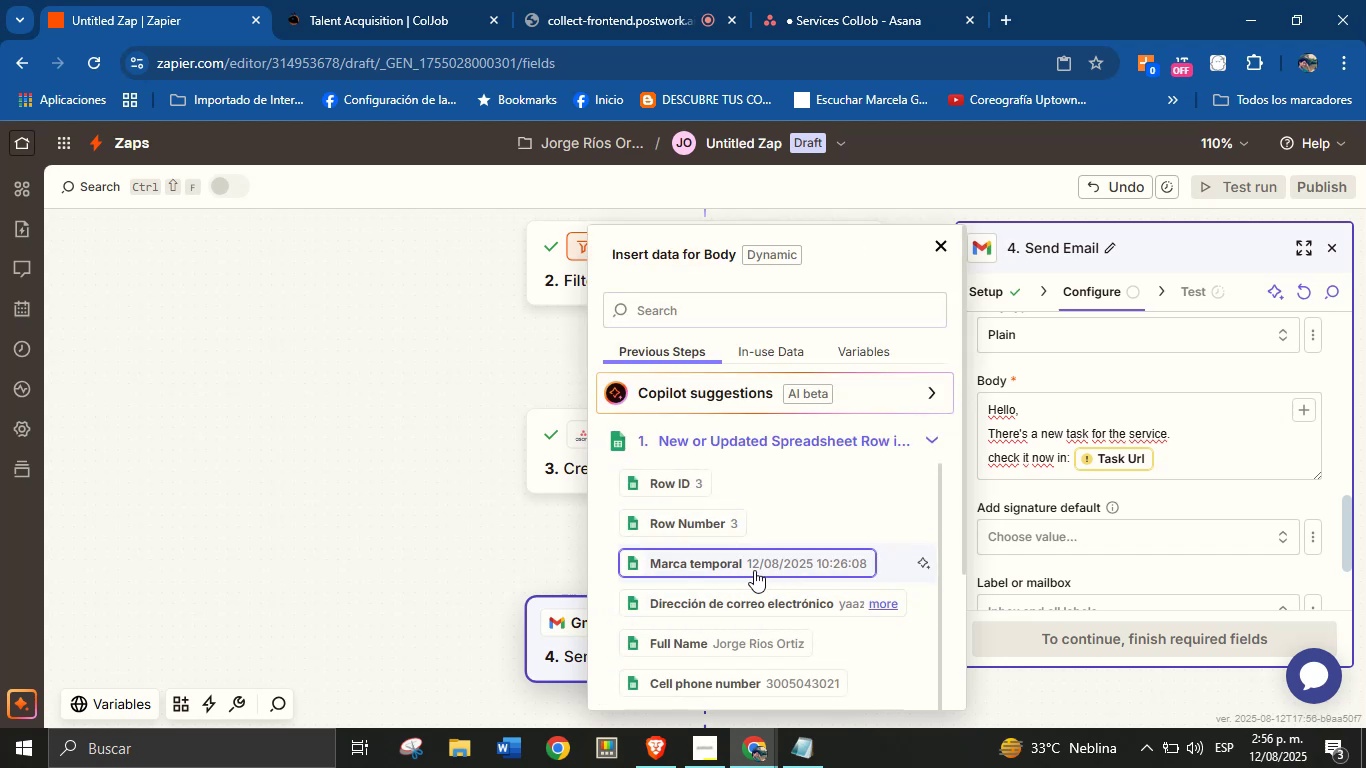 
wait(5.0)
 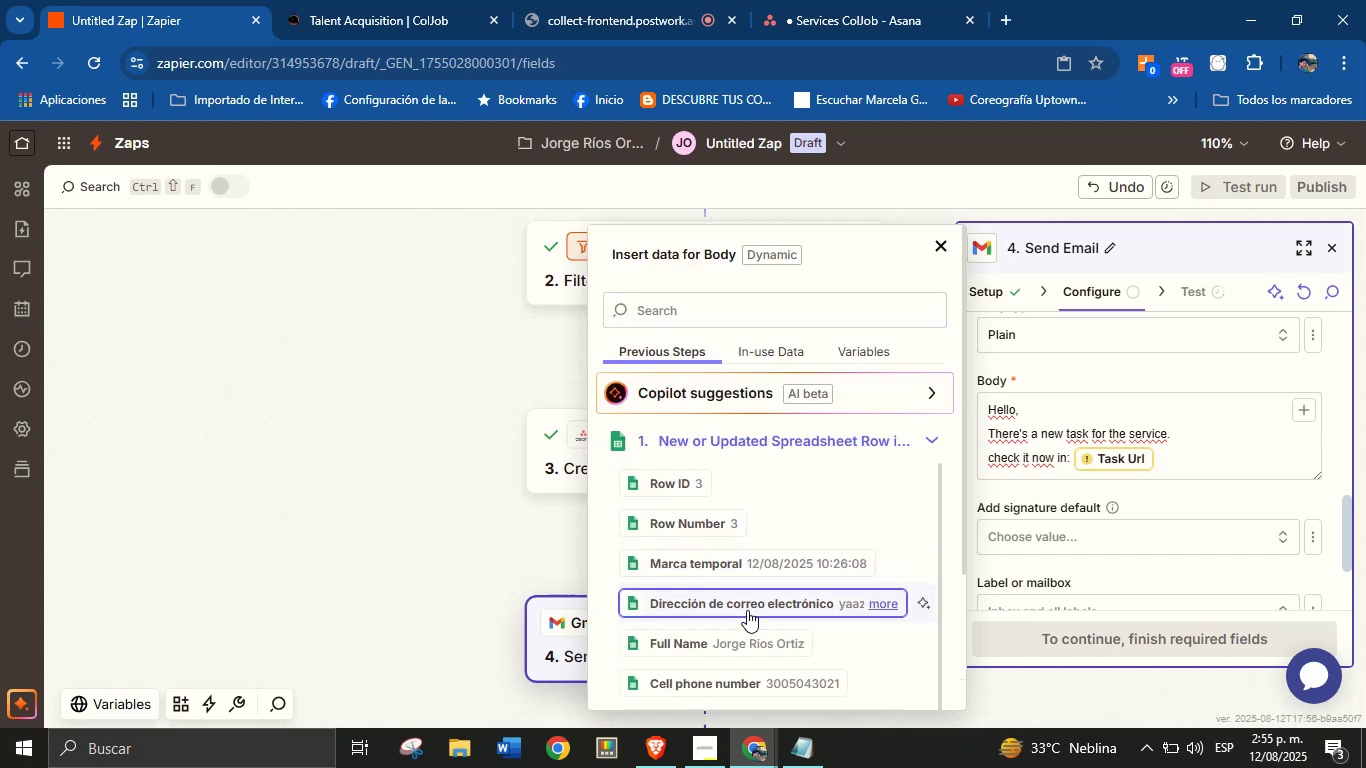 
scroll: coordinate [774, 617], scroll_direction: down, amount: 1.0
 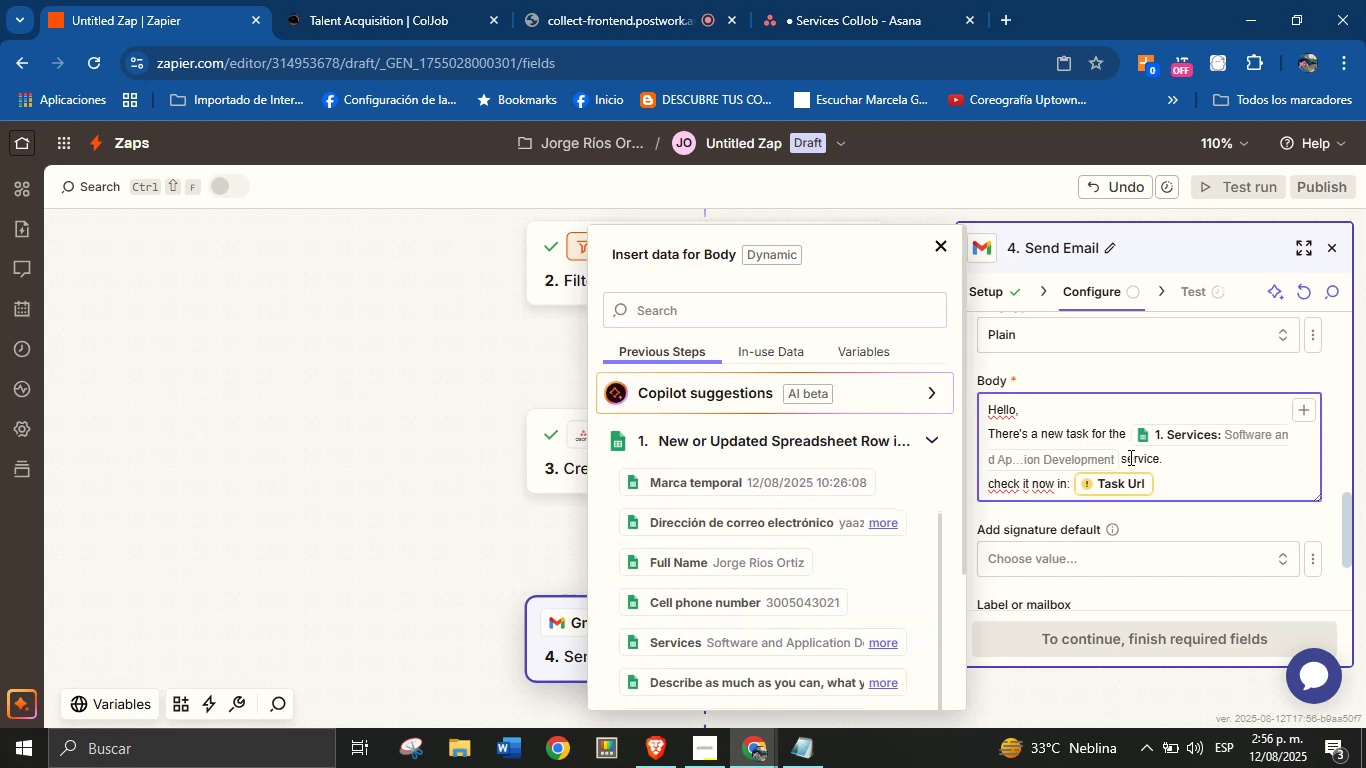 
key(Space)
 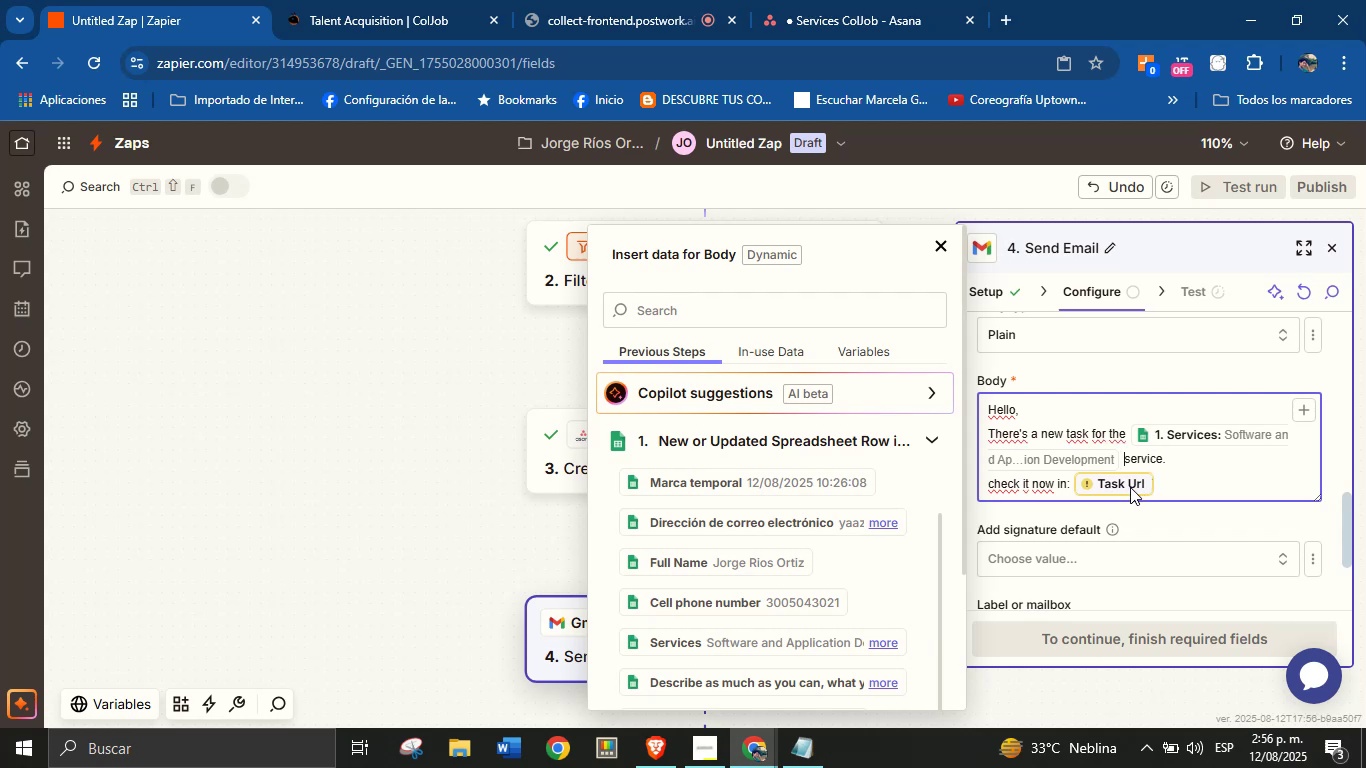 
left_click([1128, 488])
 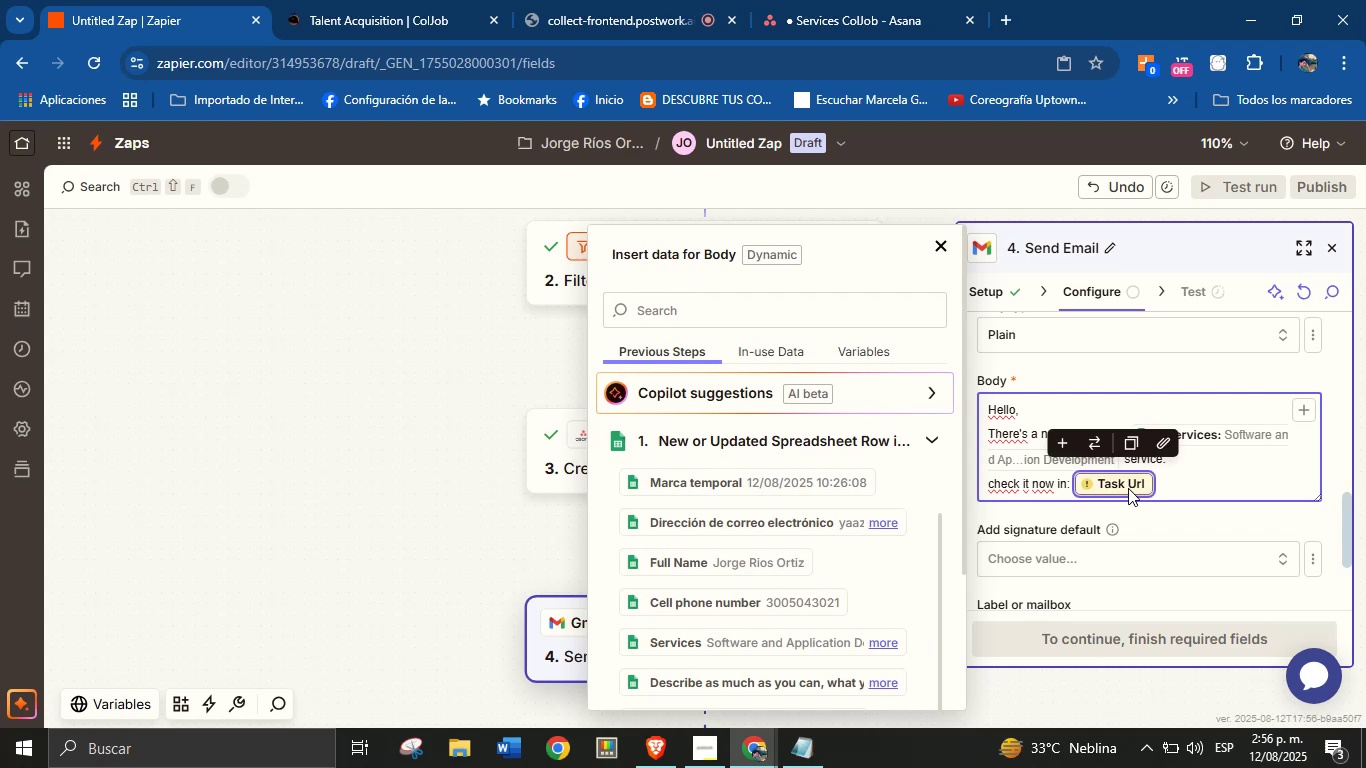 
key(Backspace)
 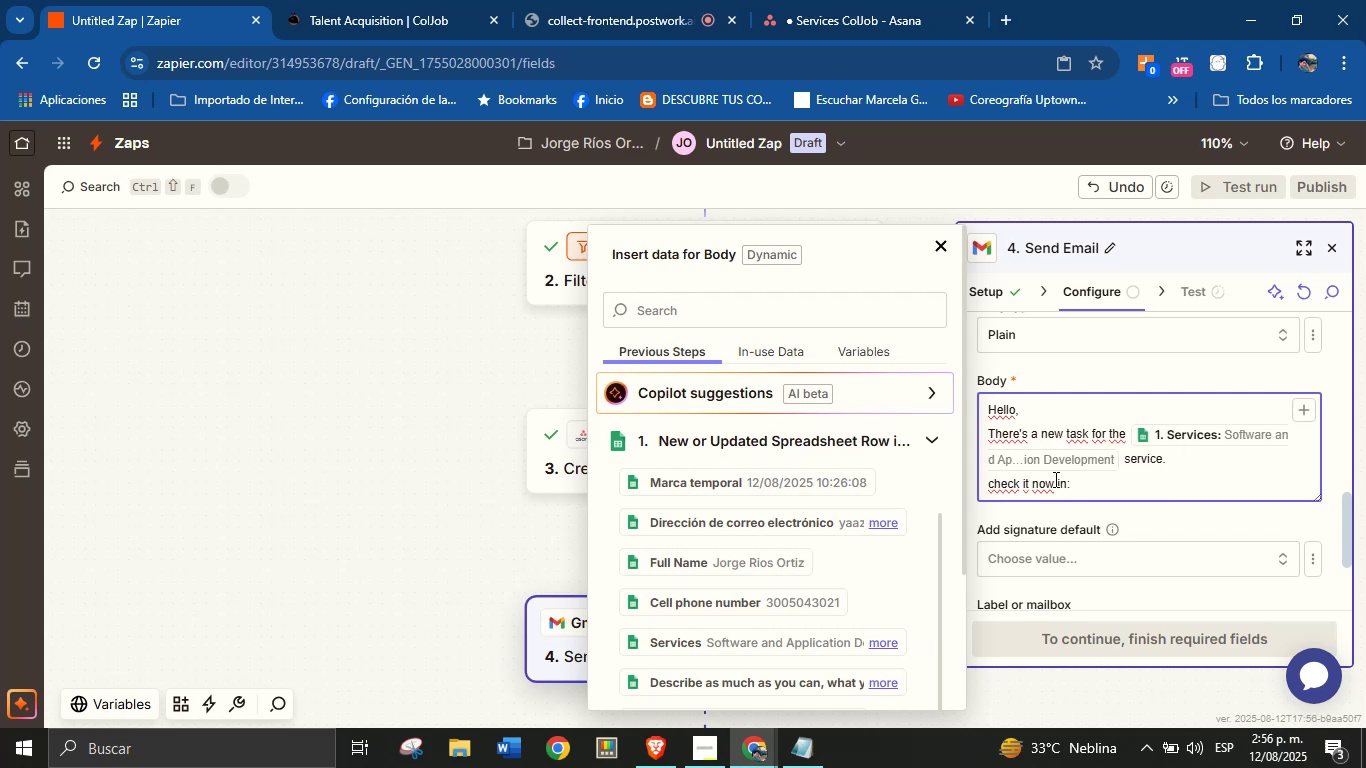 
left_click([933, 433])
 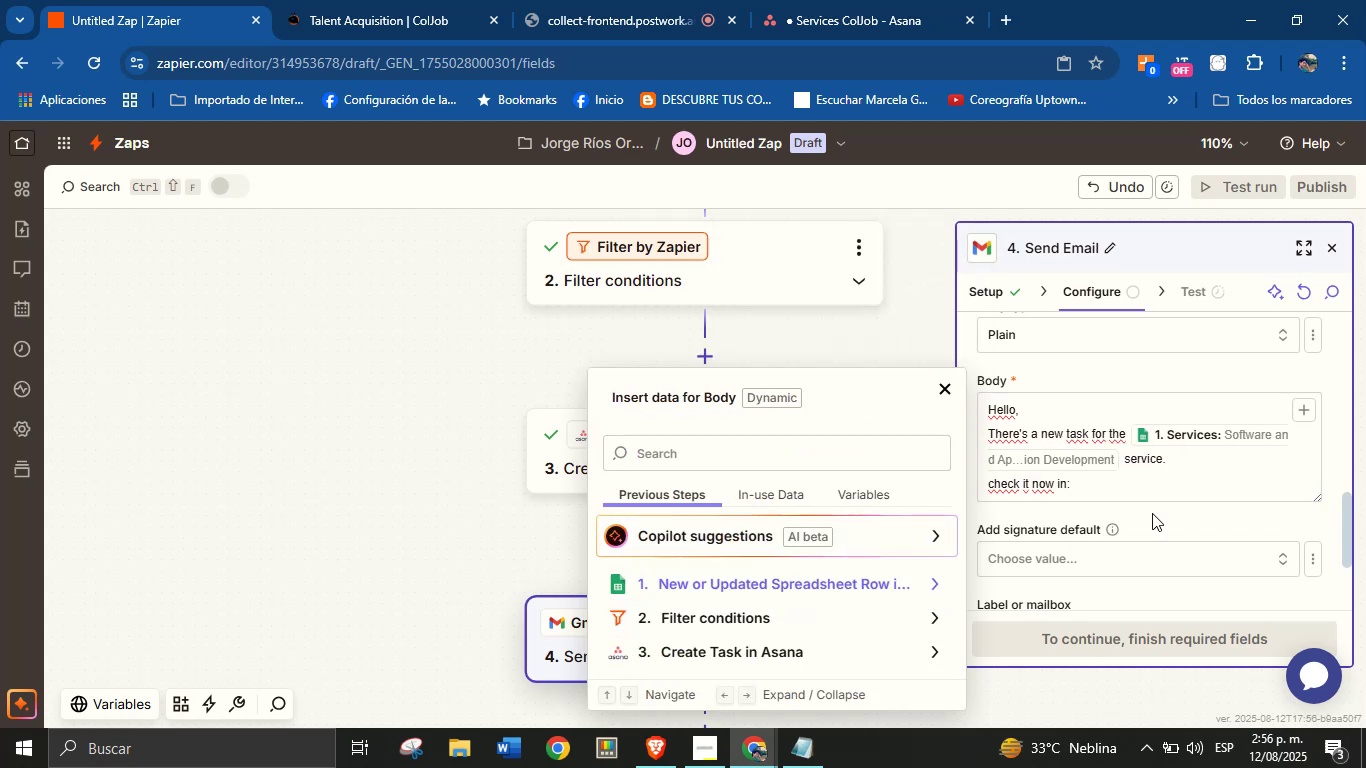 
left_click([1114, 485])
 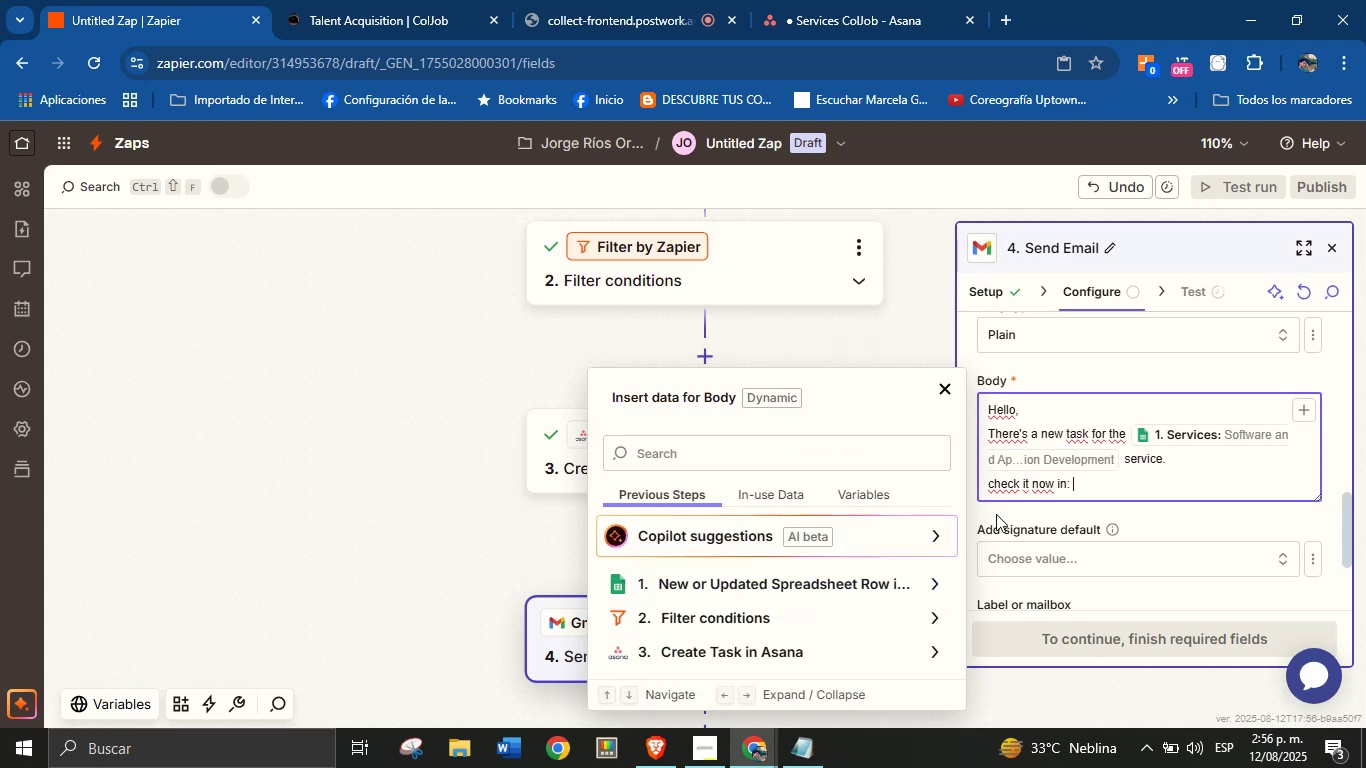 
mouse_move([765, 597])
 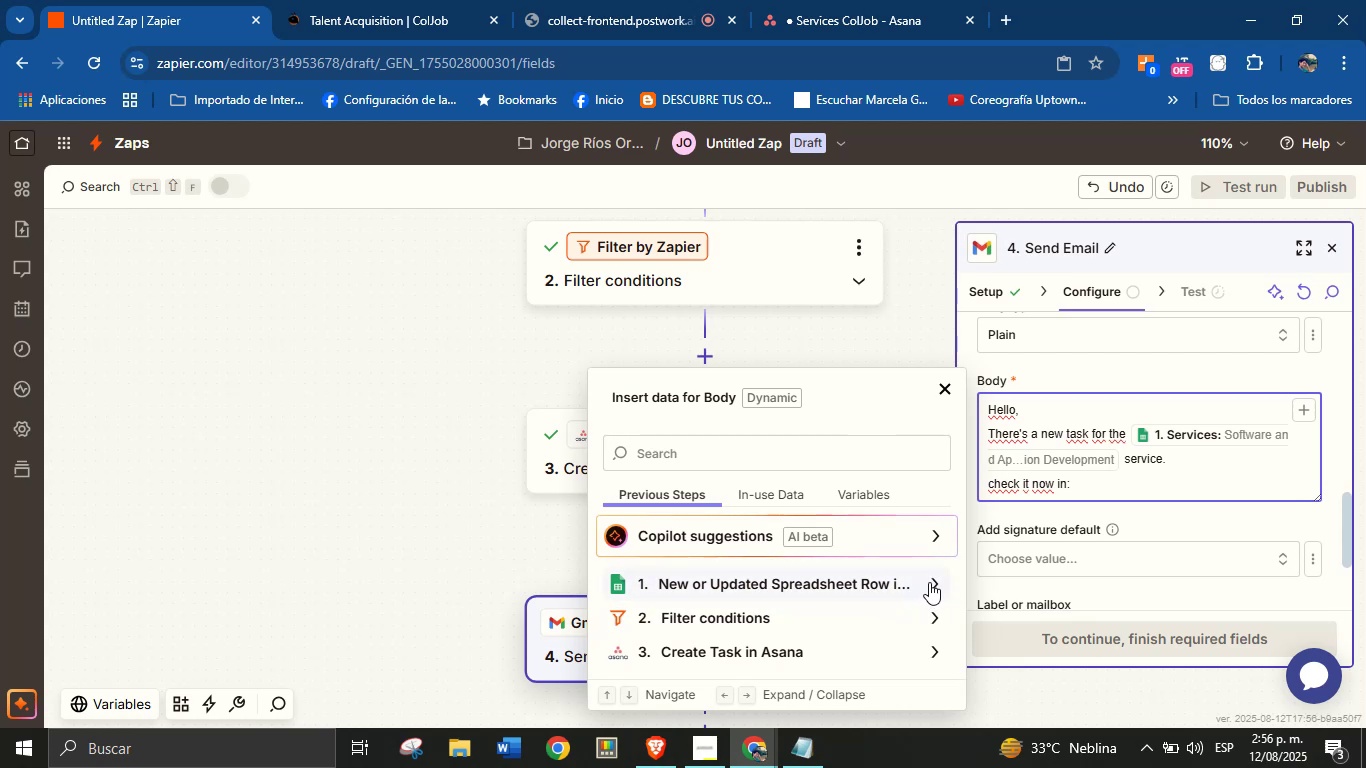 
left_click([929, 654])
 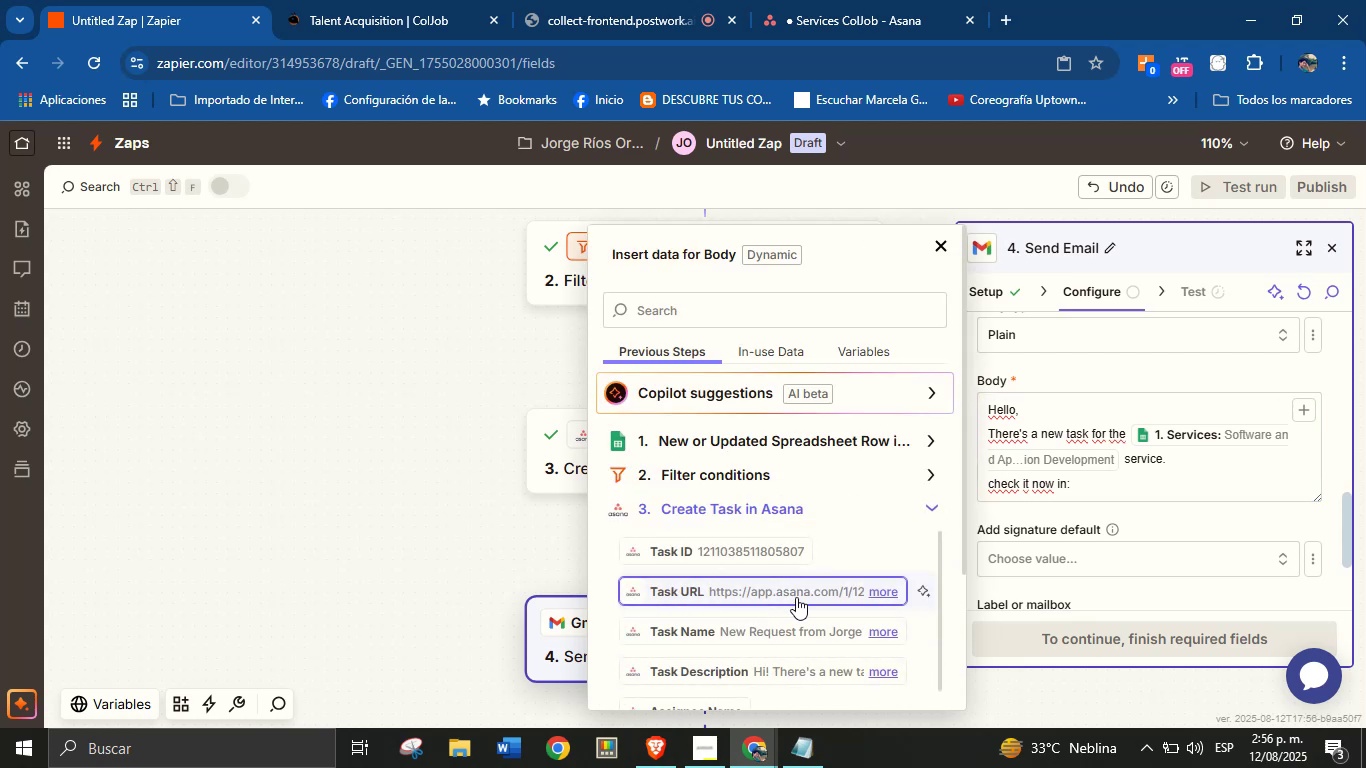 
left_click([803, 592])
 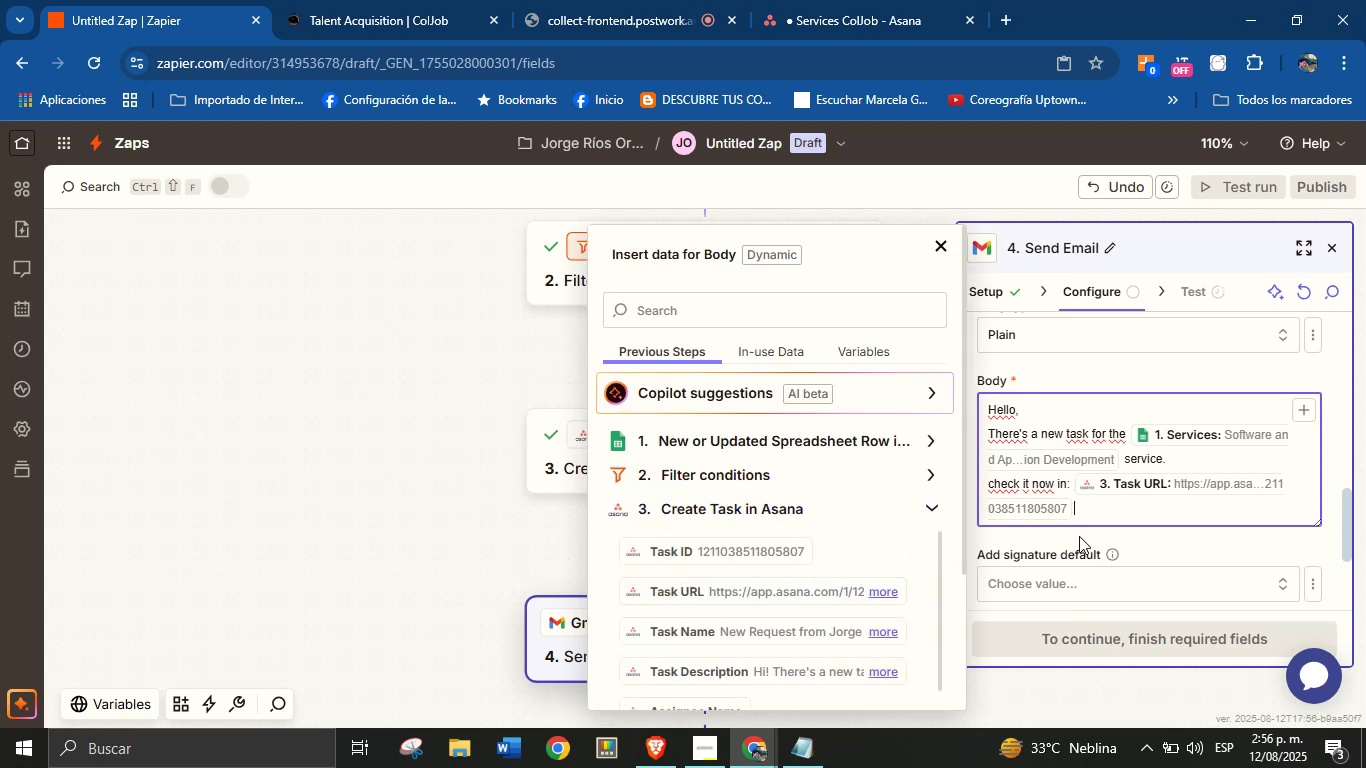 
left_click([1124, 531])
 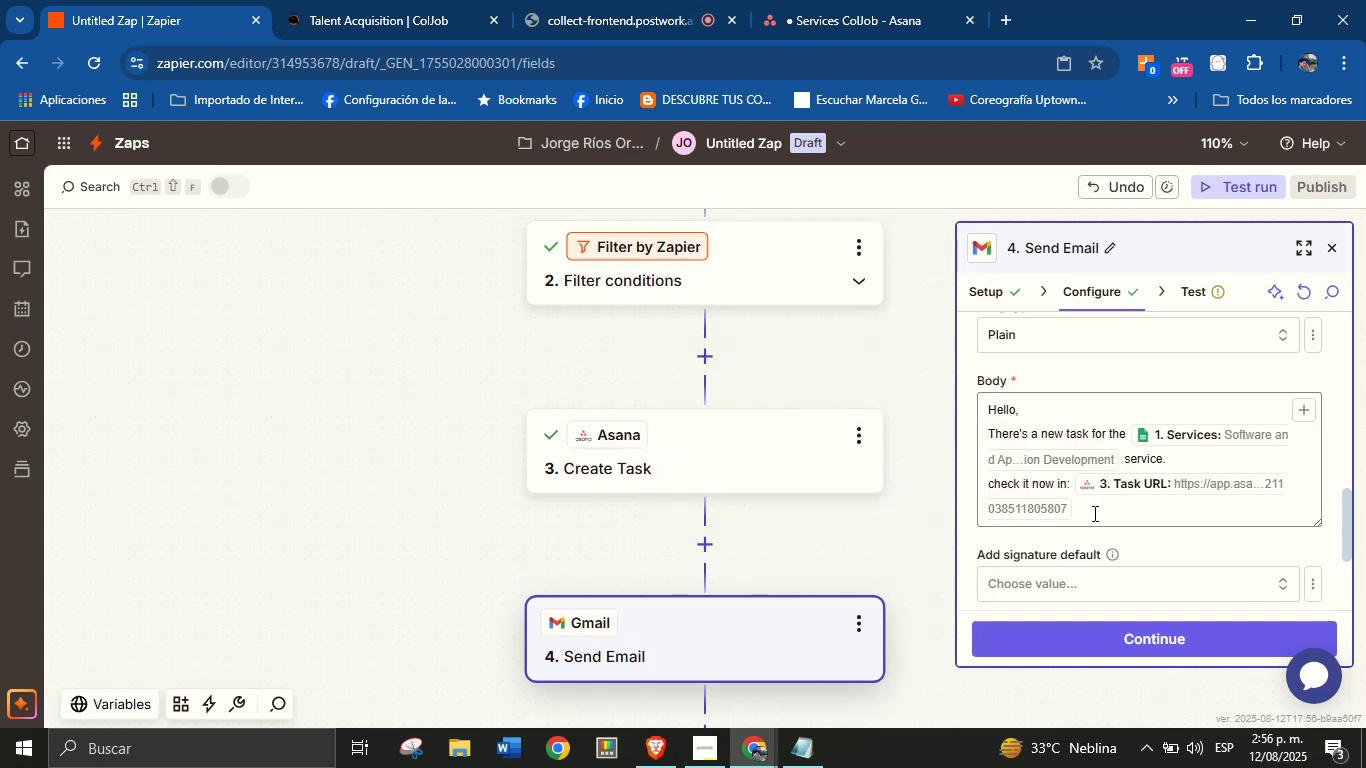 
scroll: coordinate [1086, 499], scroll_direction: down, amount: 6.0
 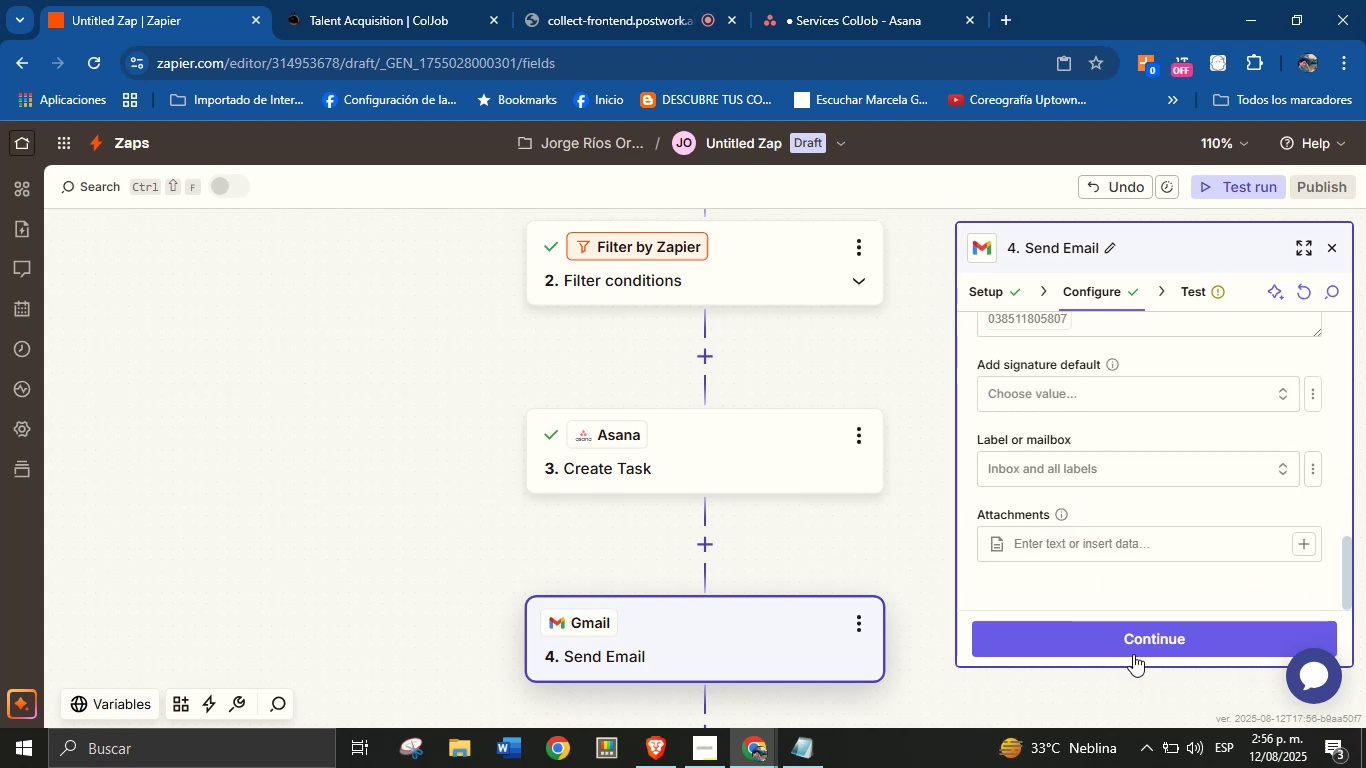 
left_click([1138, 640])
 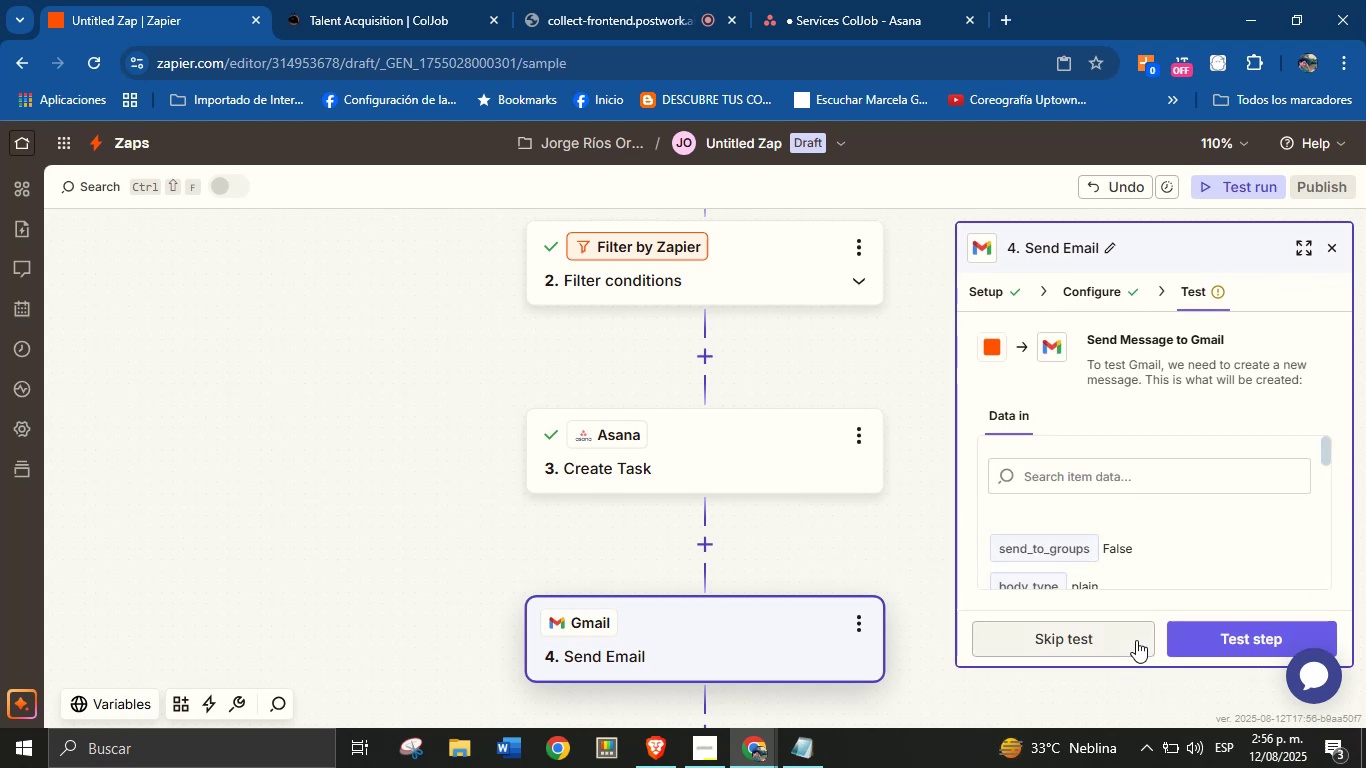 
scroll: coordinate [1192, 538], scroll_direction: down, amount: 19.0
 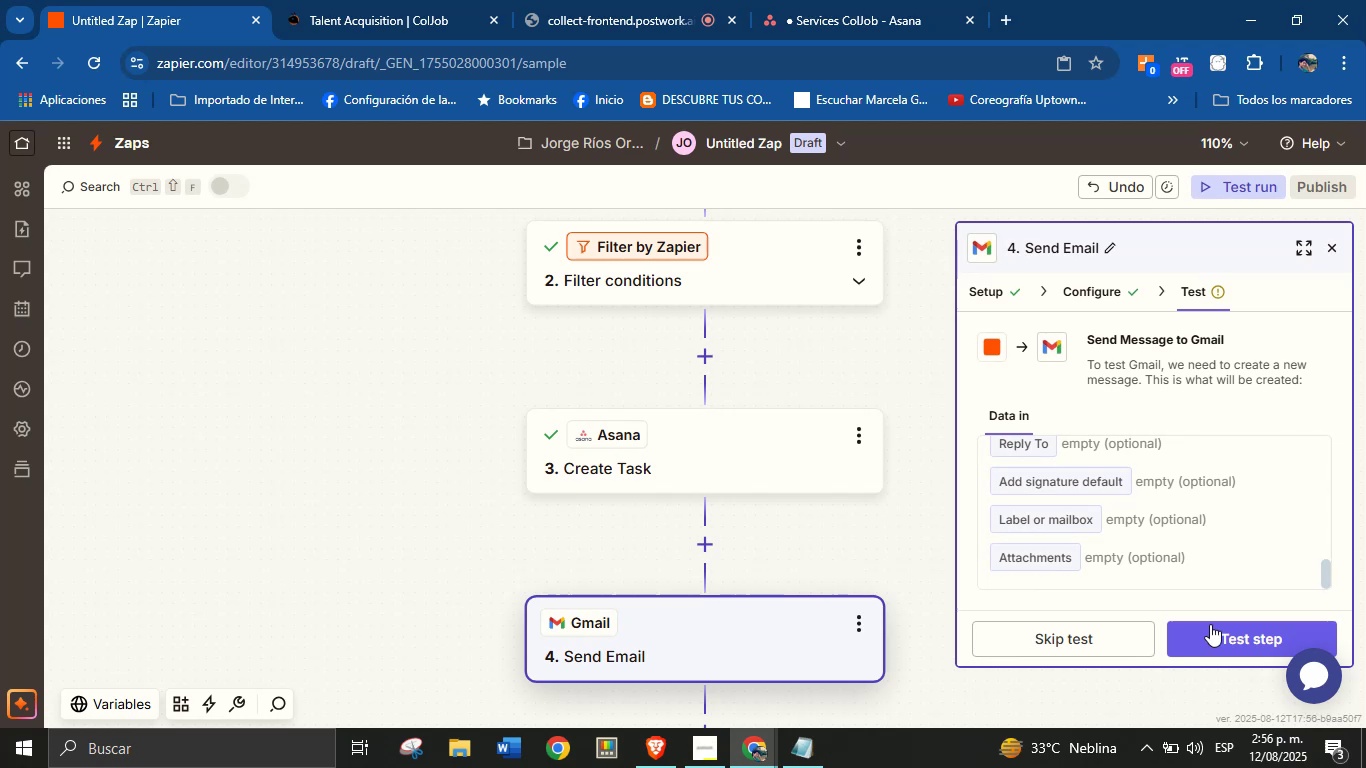 
left_click([1210, 634])
 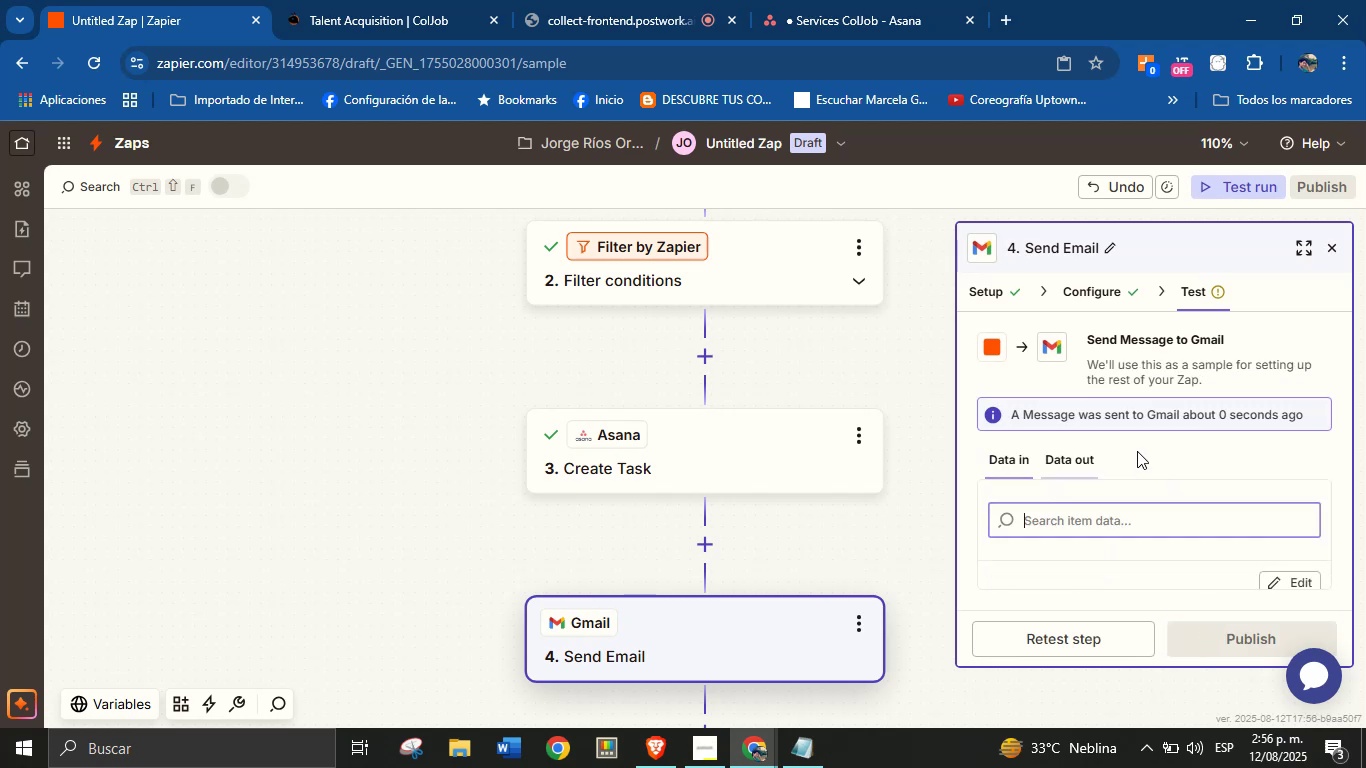 
scroll: coordinate [1136, 469], scroll_direction: none, amount: 0.0
 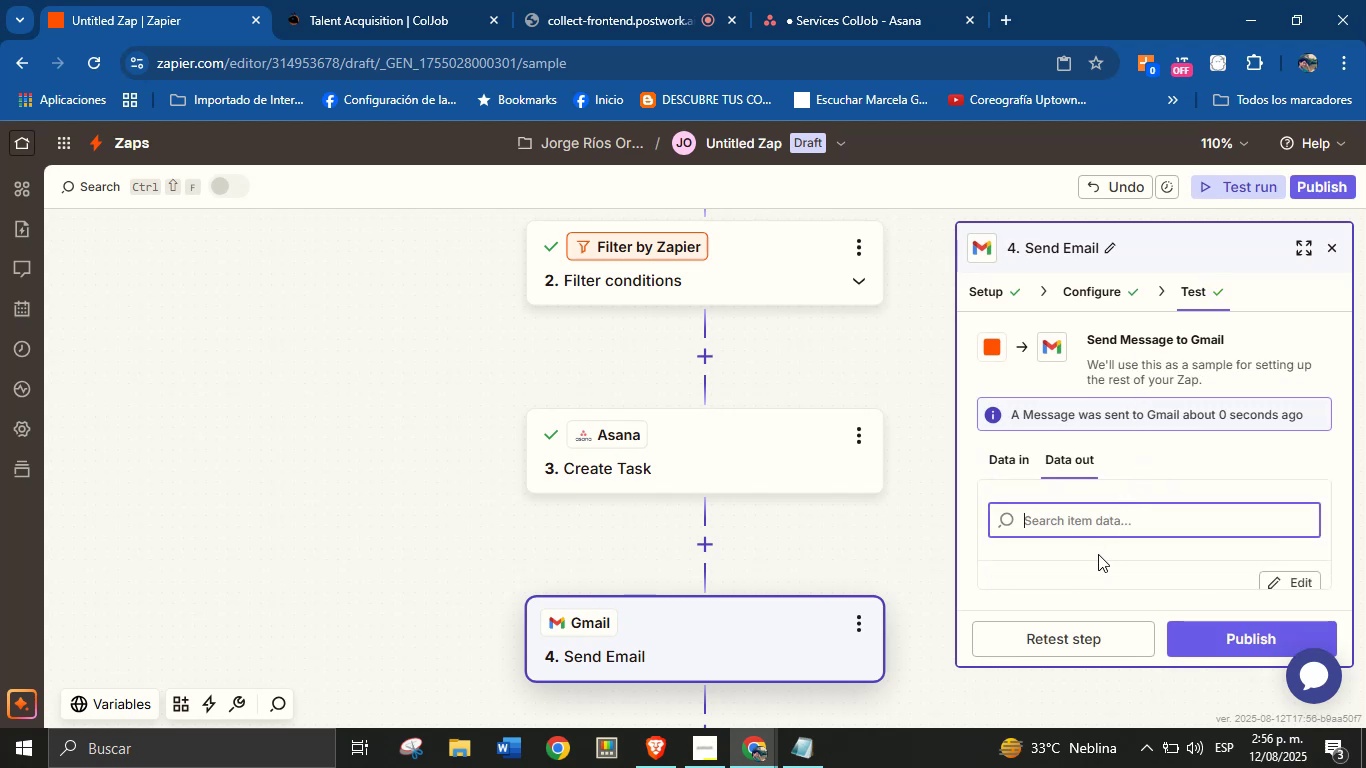 
left_click([1114, 476])
 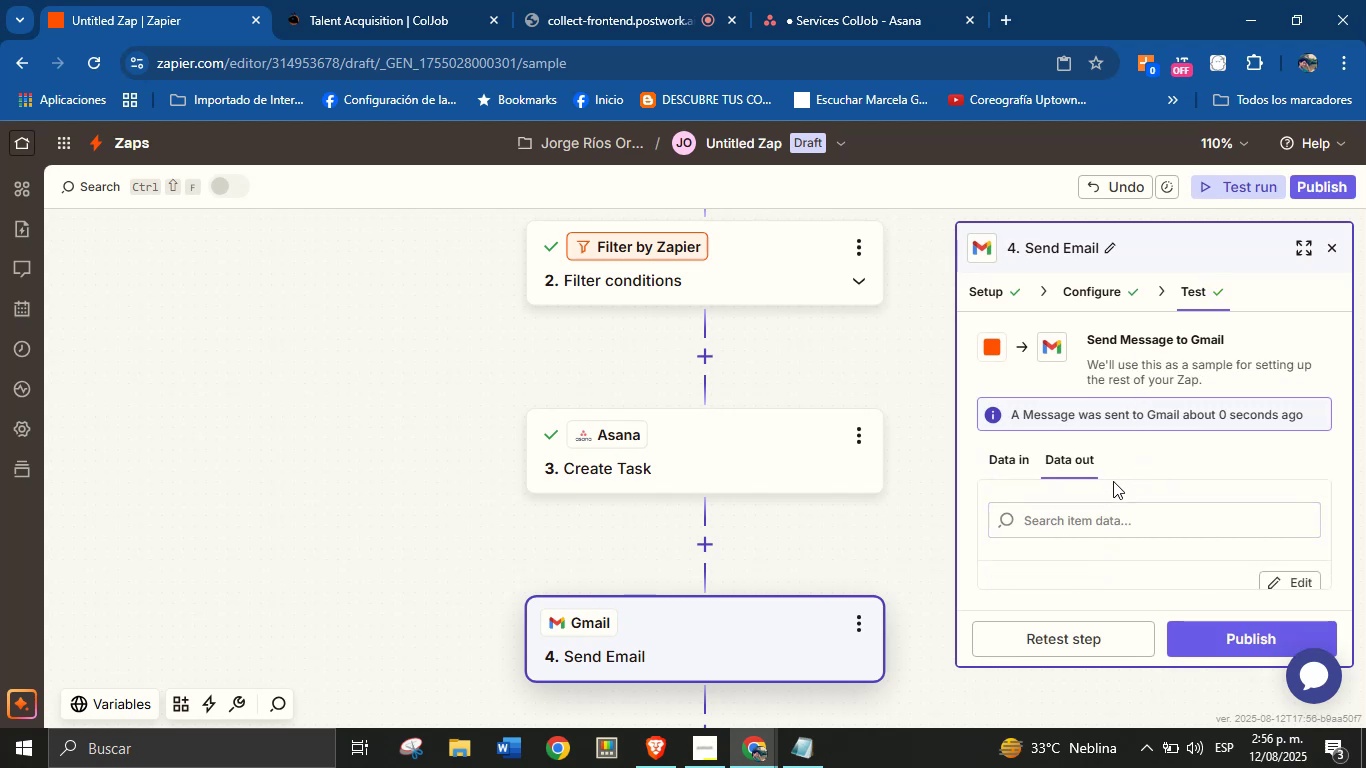 
scroll: coordinate [1111, 489], scroll_direction: down, amount: 1.0
 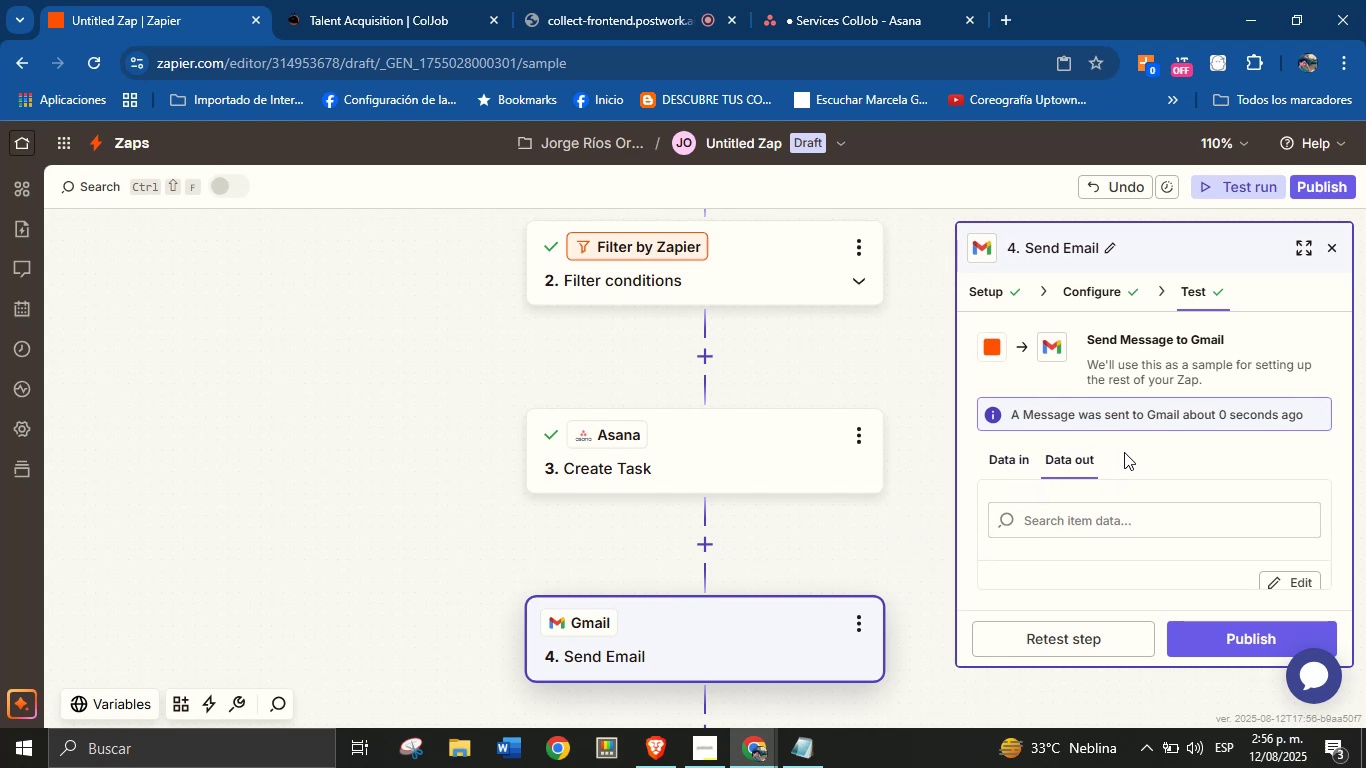 
wait(5.87)
 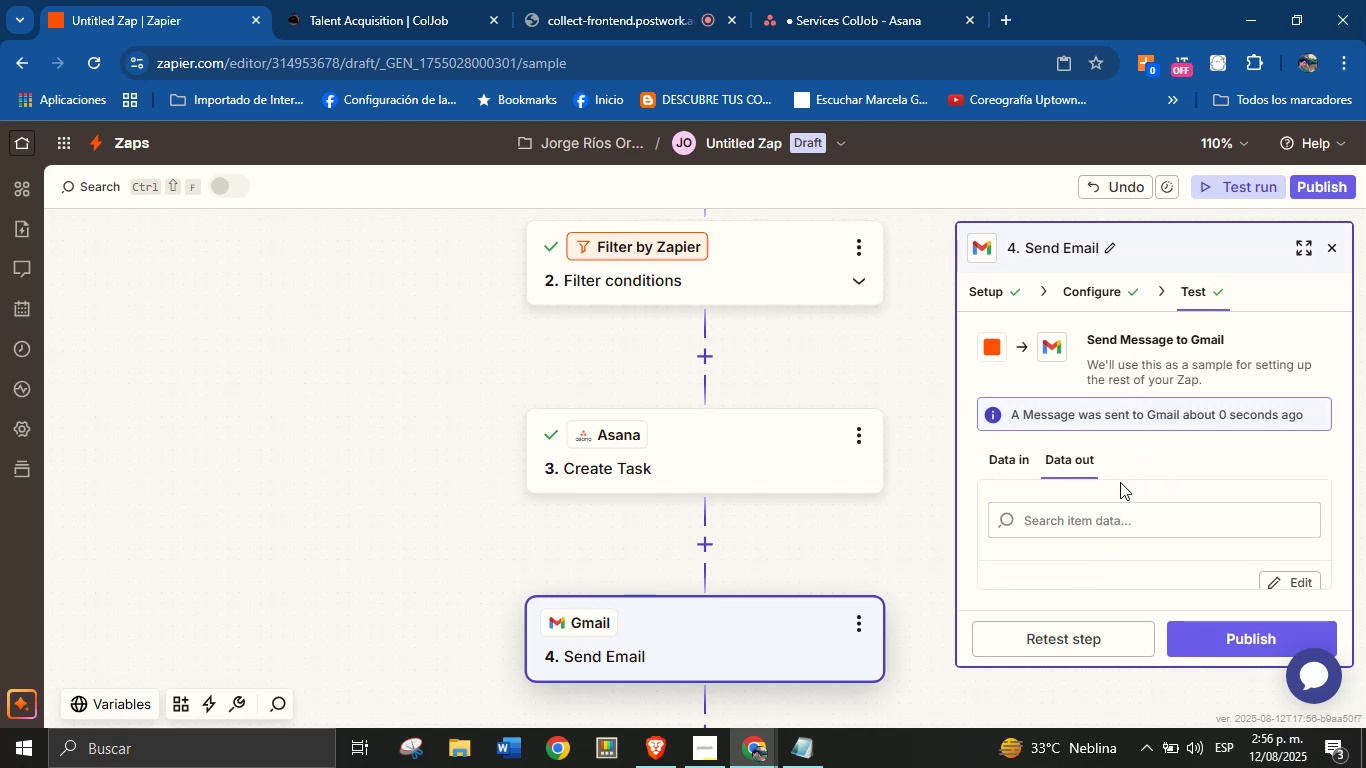 
scroll: coordinate [897, 532], scroll_direction: down, amount: 2.0
 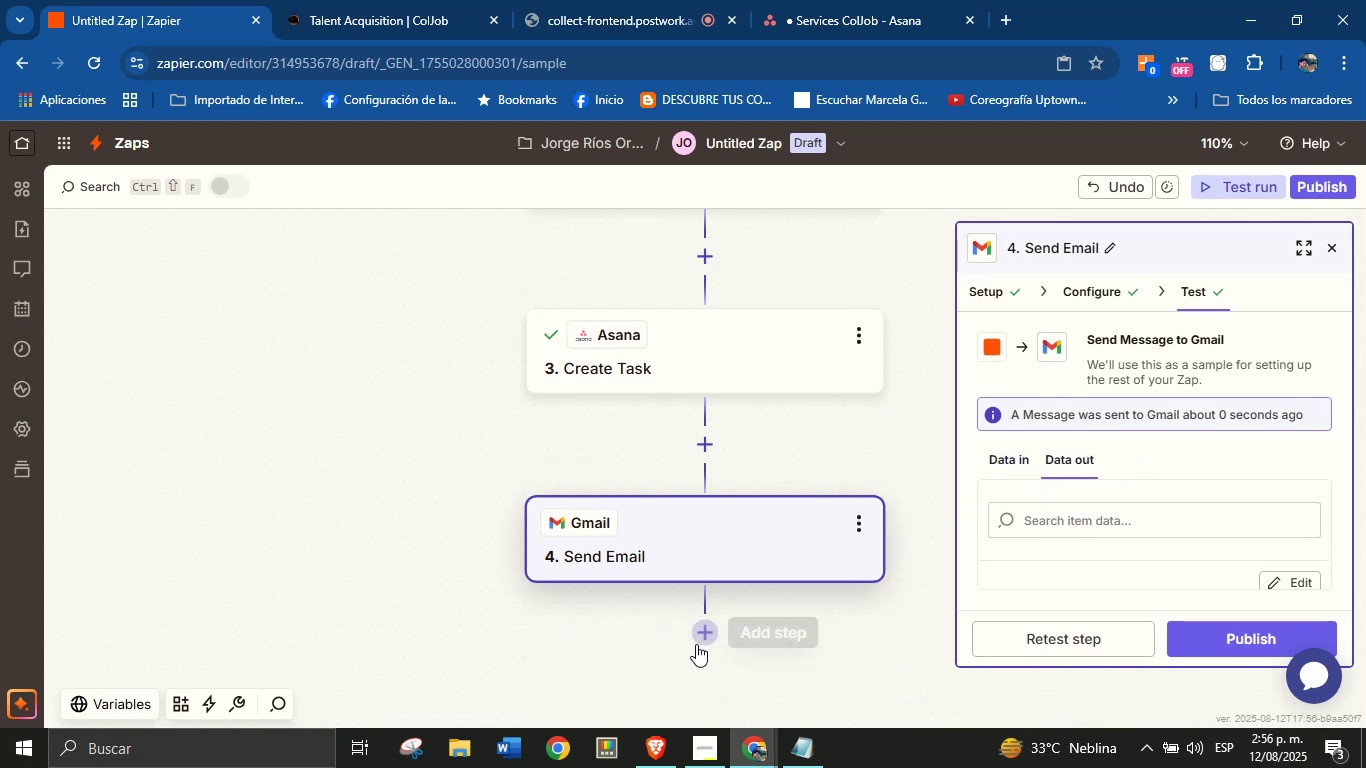 
left_click([700, 638])
 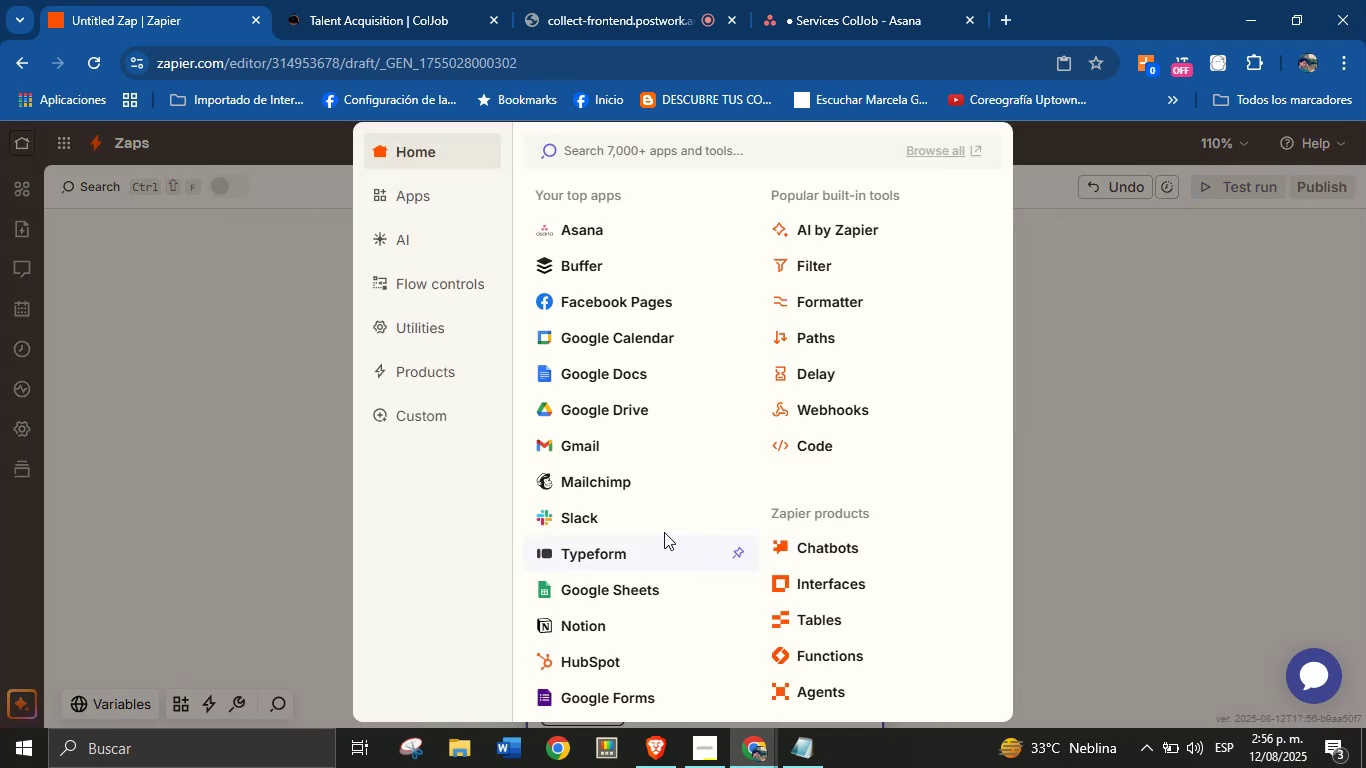 
left_click([582, 446])
 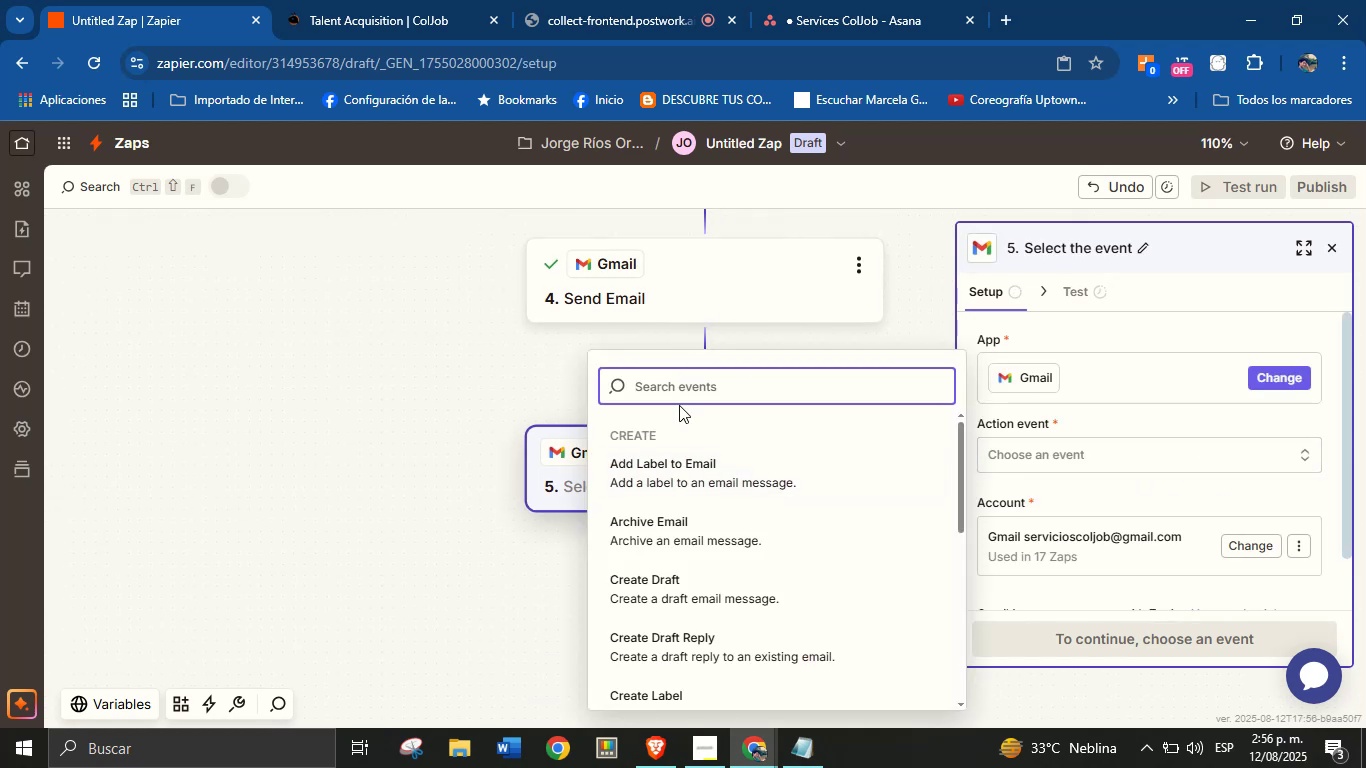 
wait(5.49)
 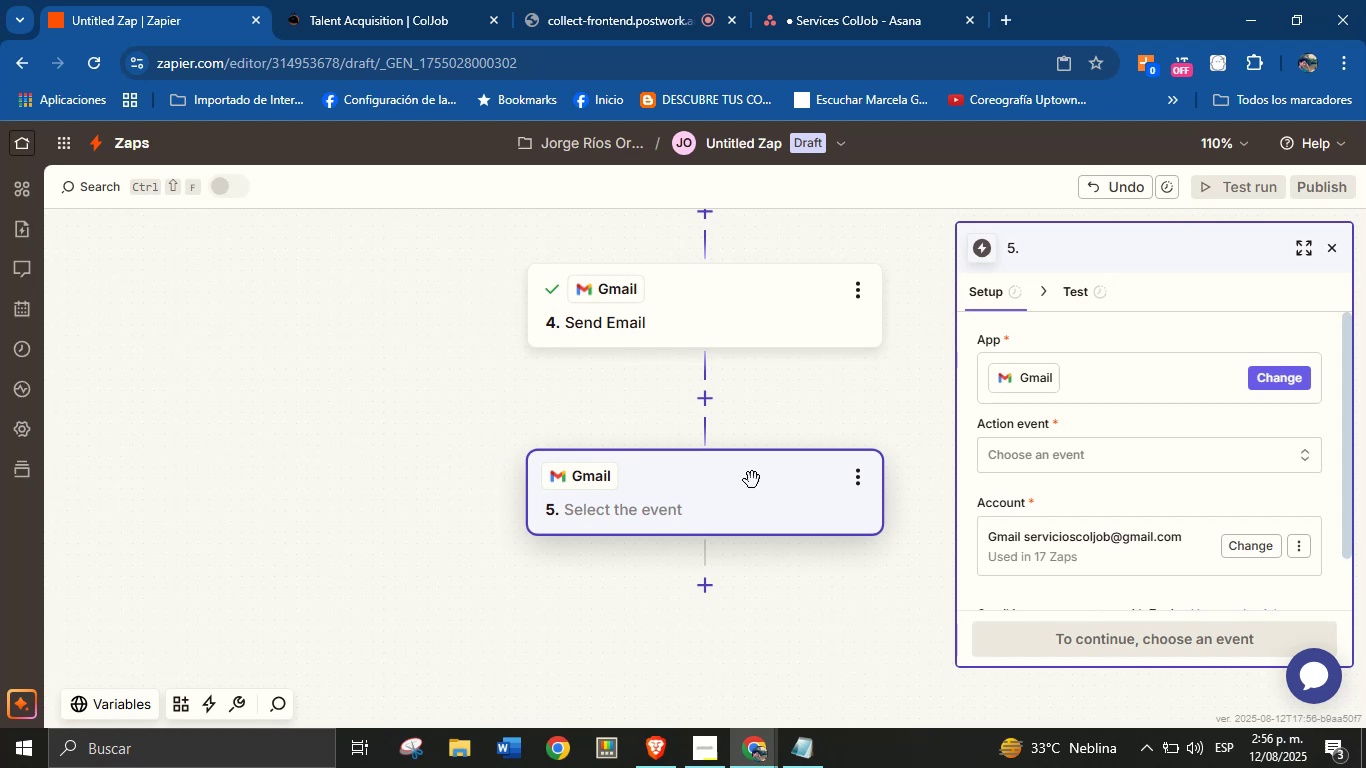 
type(send)
 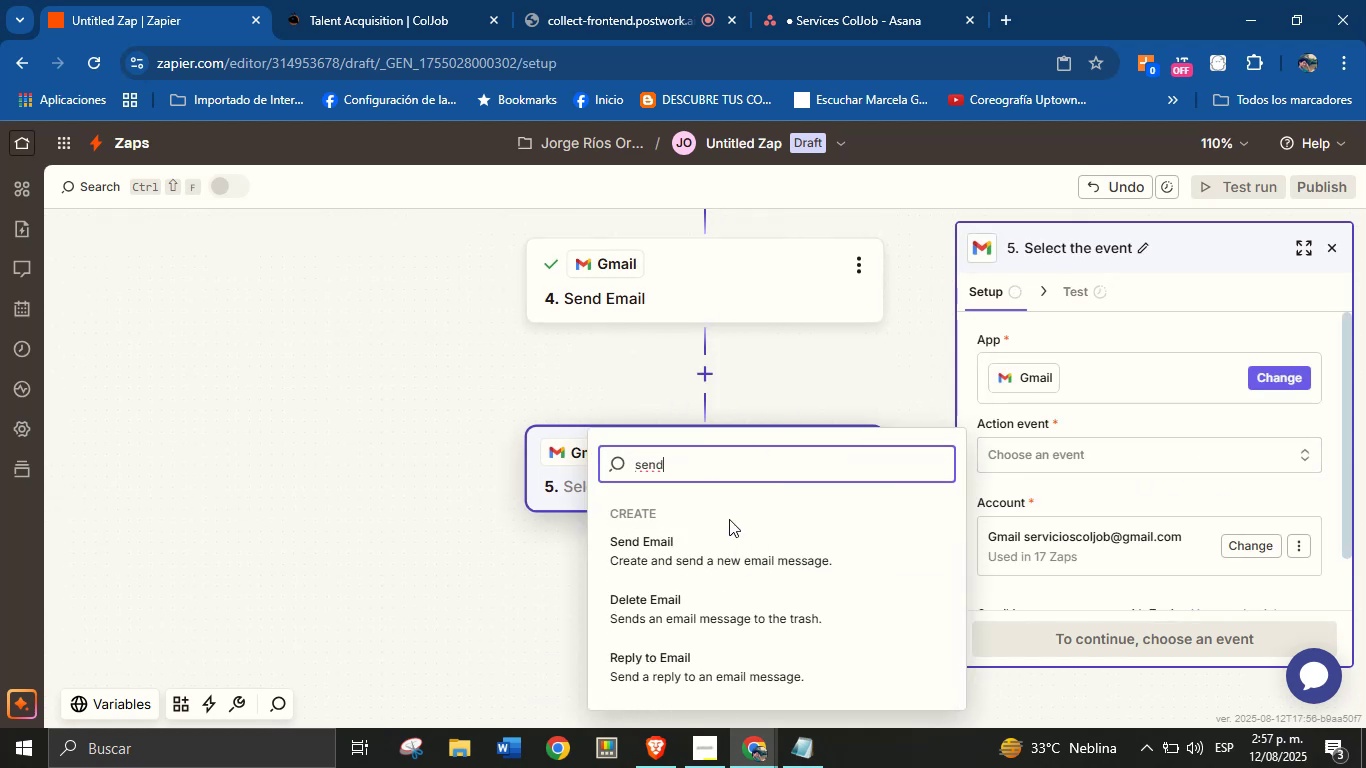 
left_click([717, 558])
 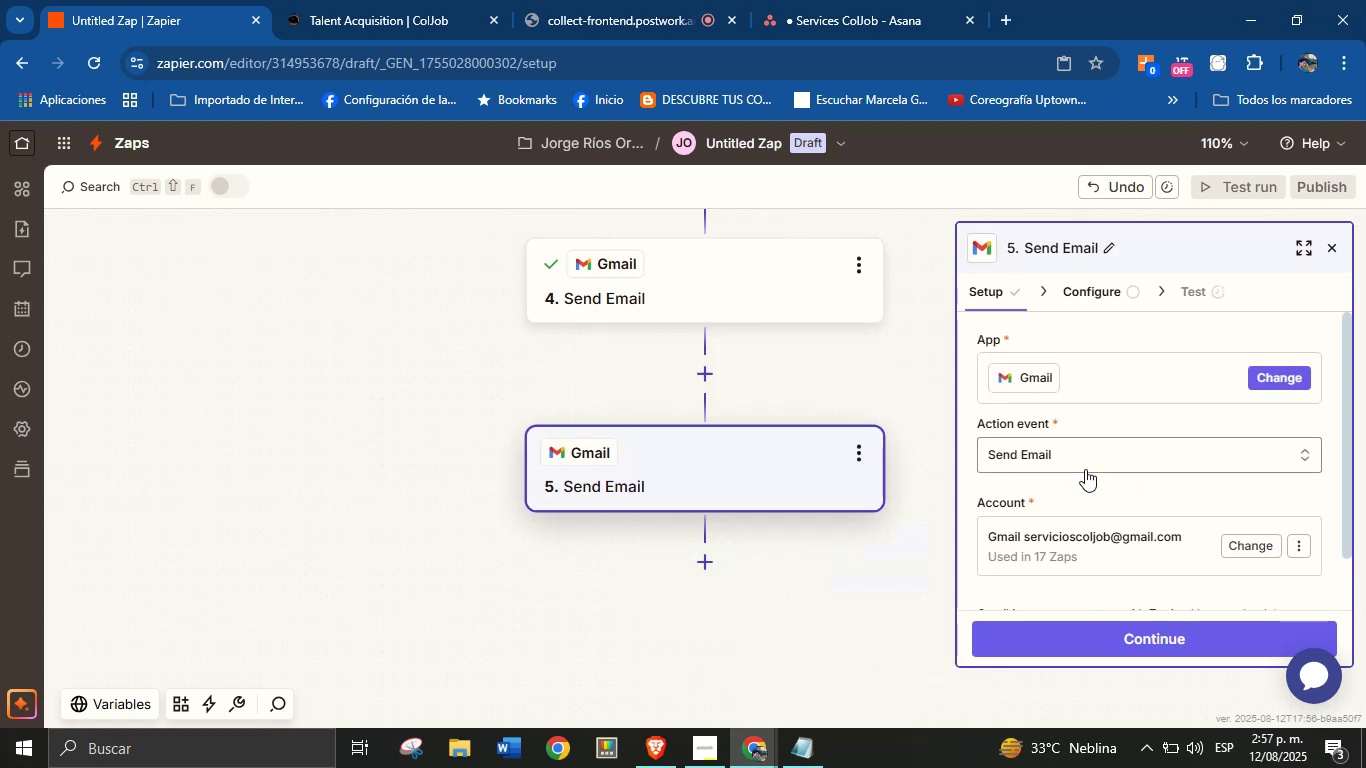 
scroll: coordinate [1086, 531], scroll_direction: down, amount: 2.0
 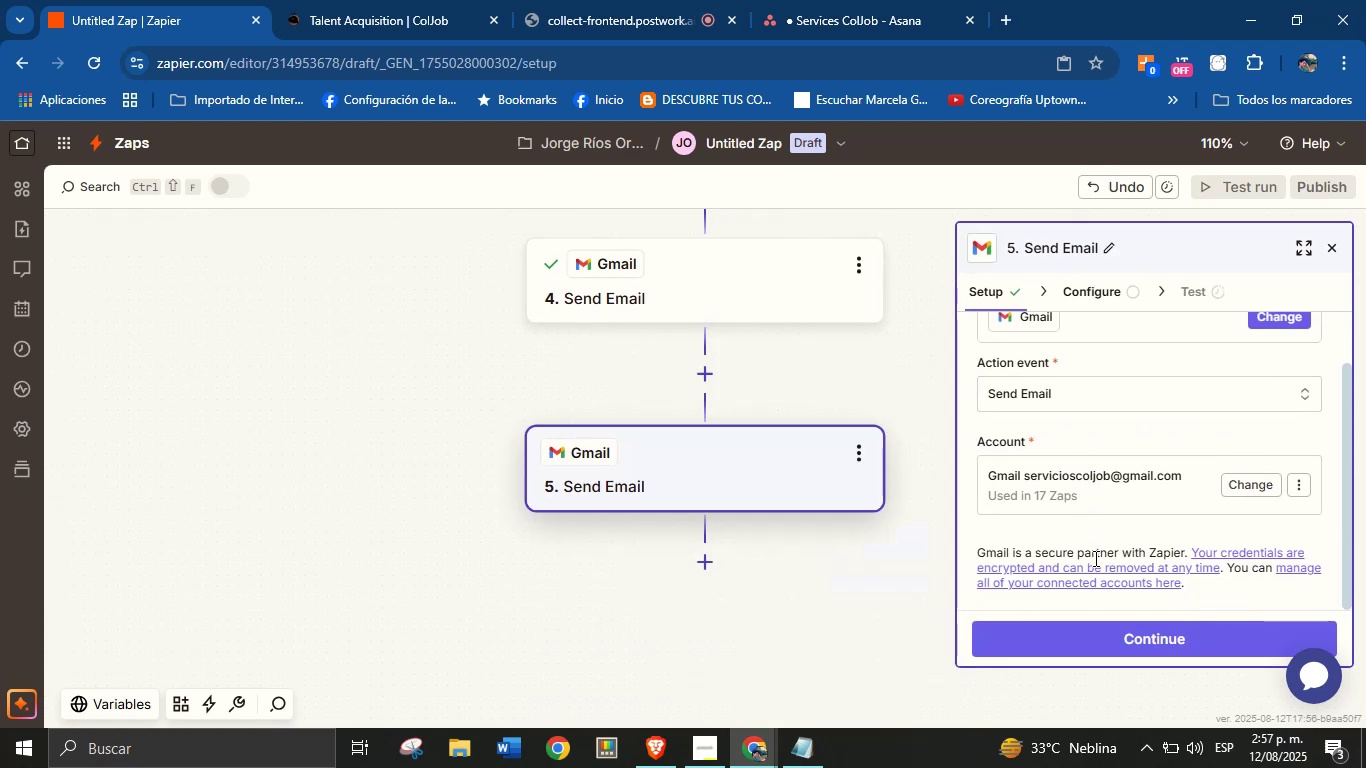 
scroll: coordinate [1091, 472], scroll_direction: up, amount: 1.0
 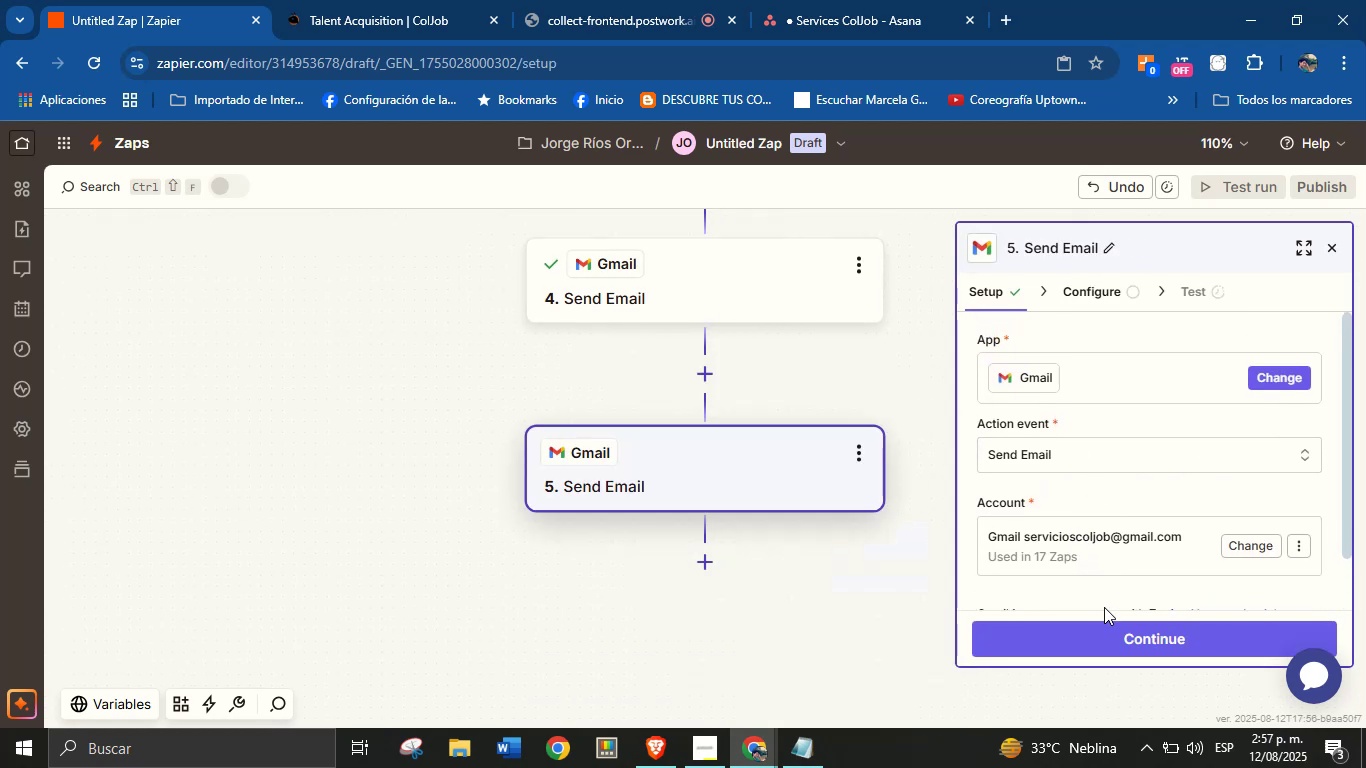 
left_click([1107, 641])
 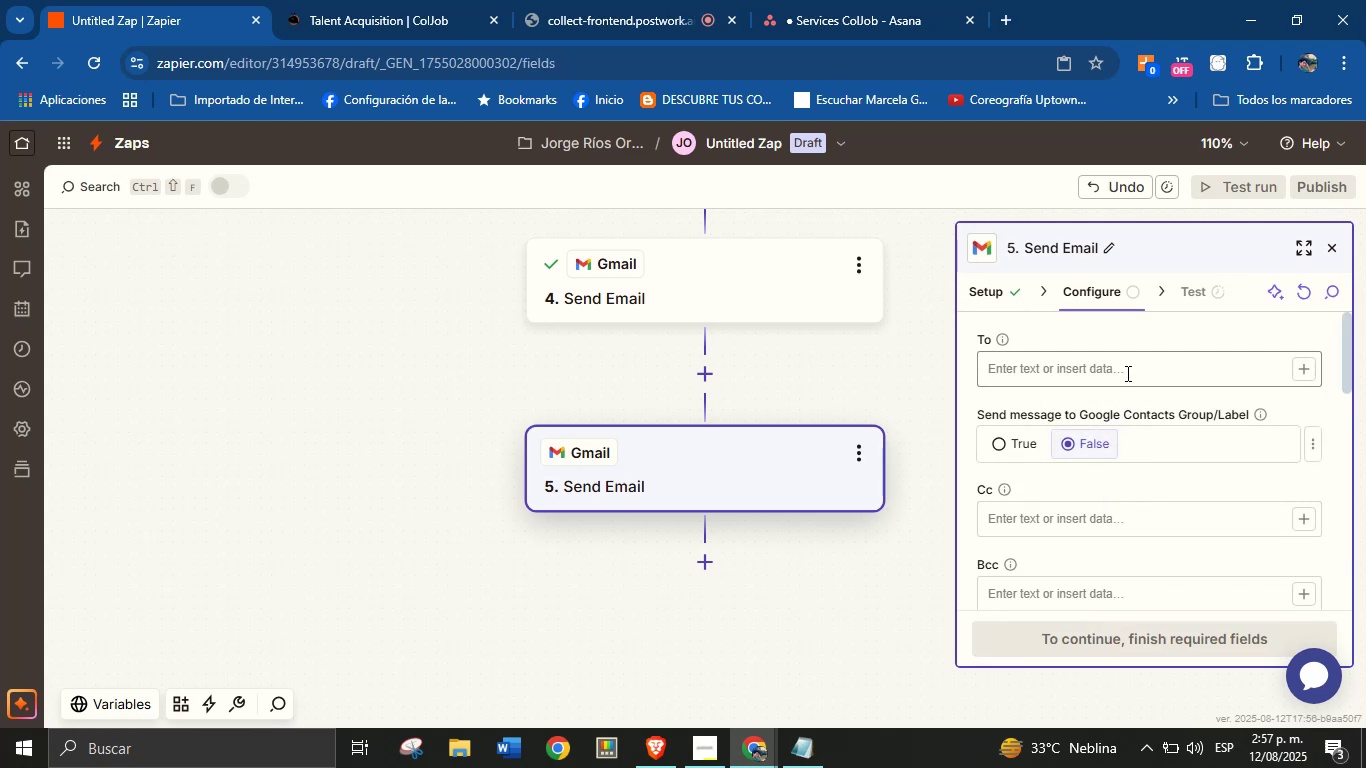 
left_click([1126, 373])
 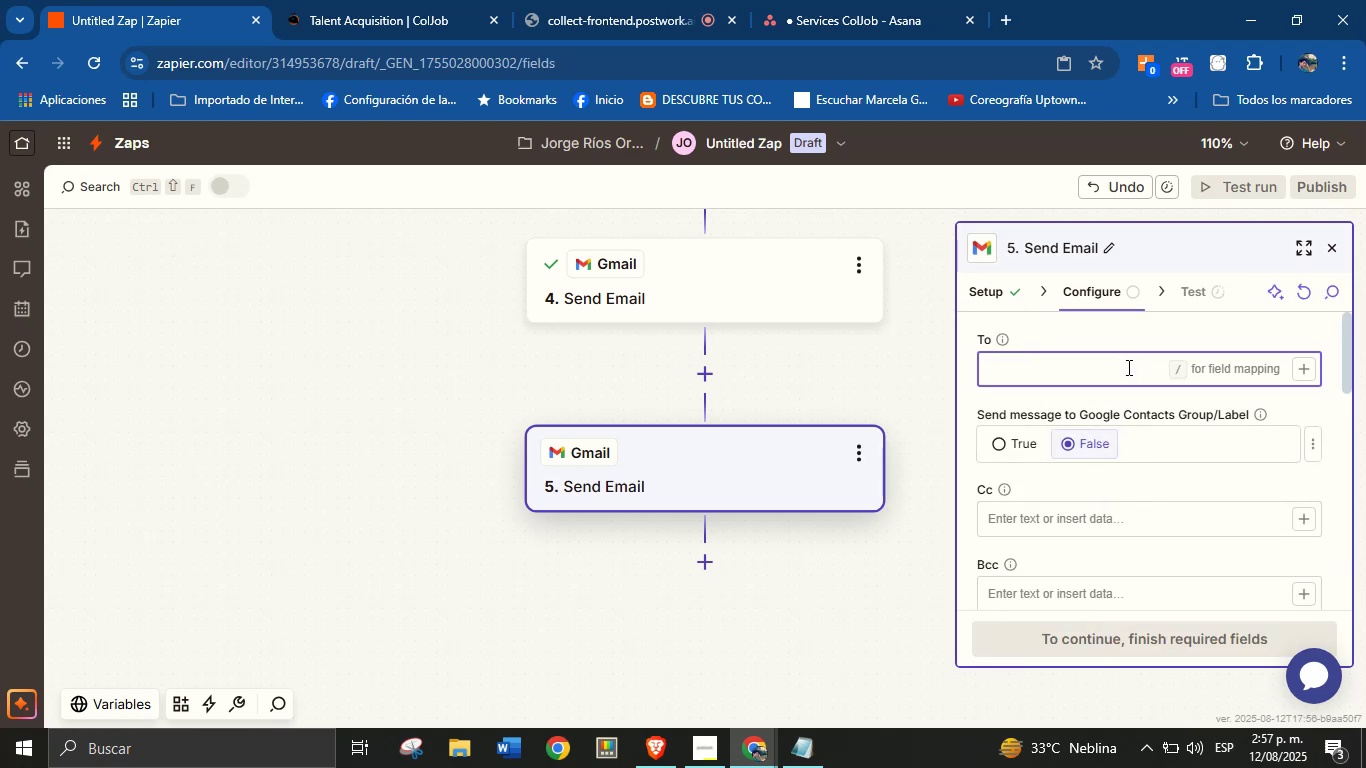 
left_click([1127, 336])
 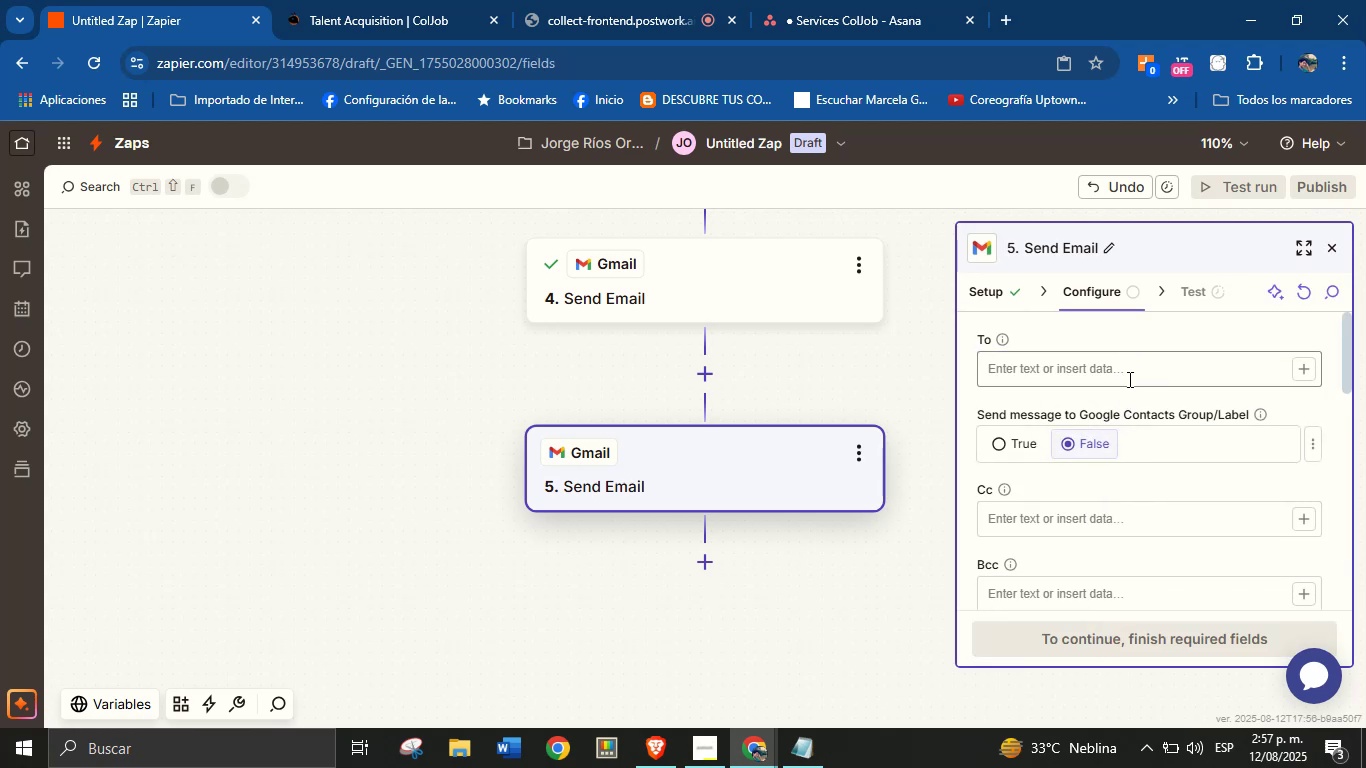 
left_click([1128, 379])
 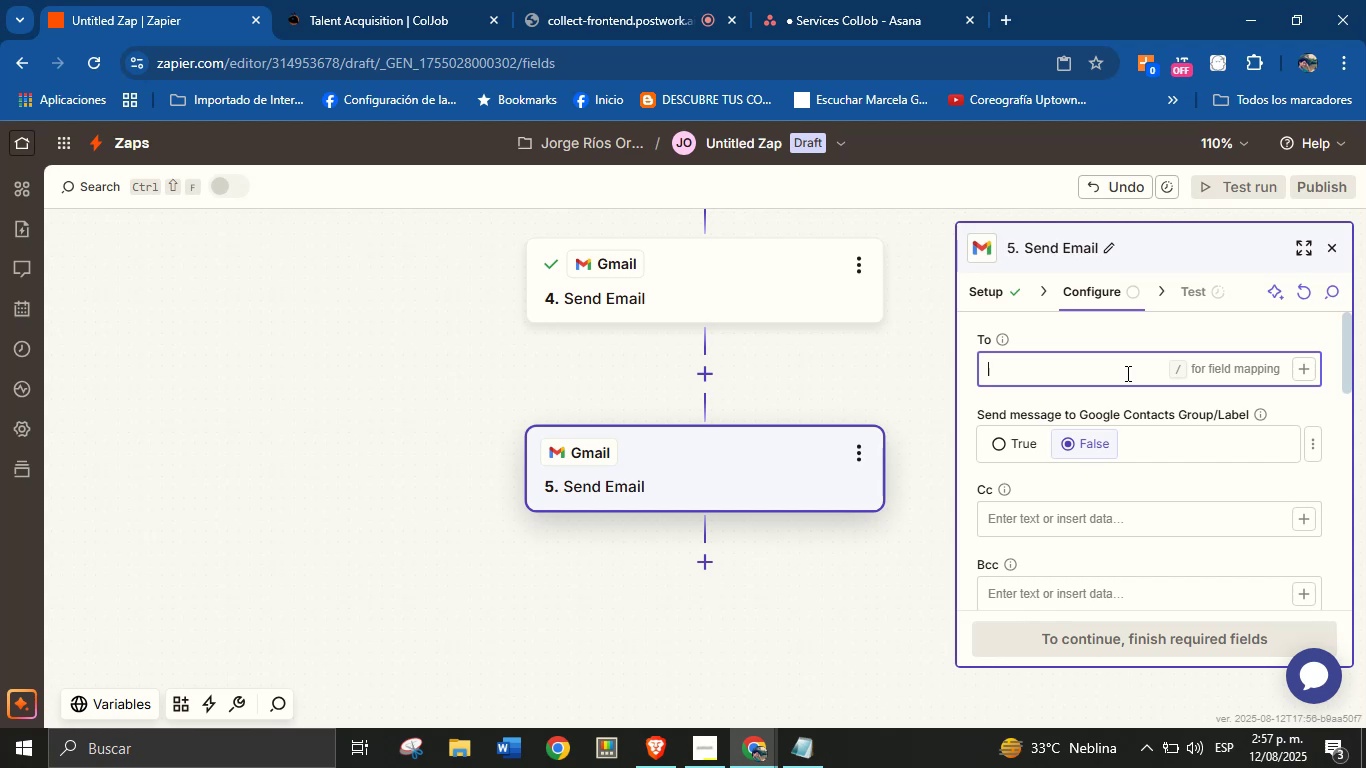 
left_click([1298, 371])
 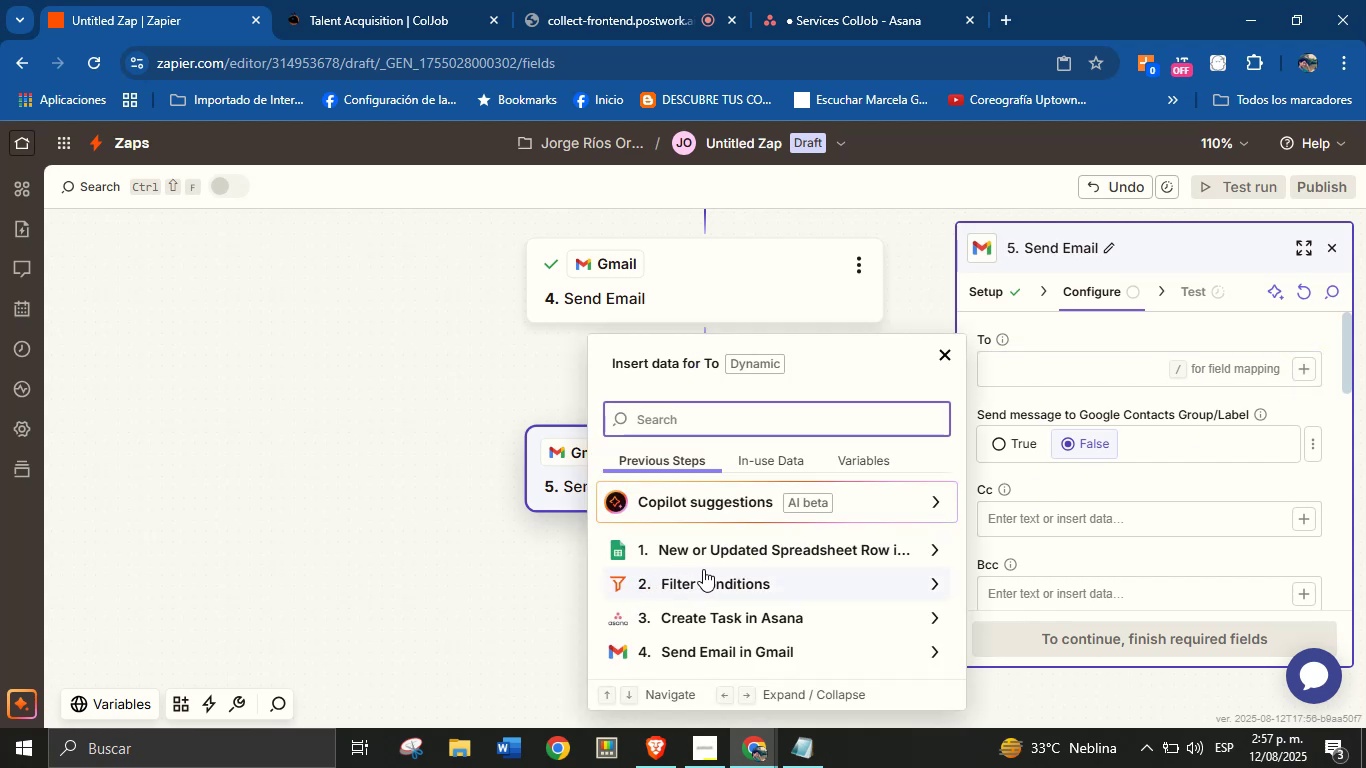 
scroll: coordinate [794, 580], scroll_direction: down, amount: 1.0
 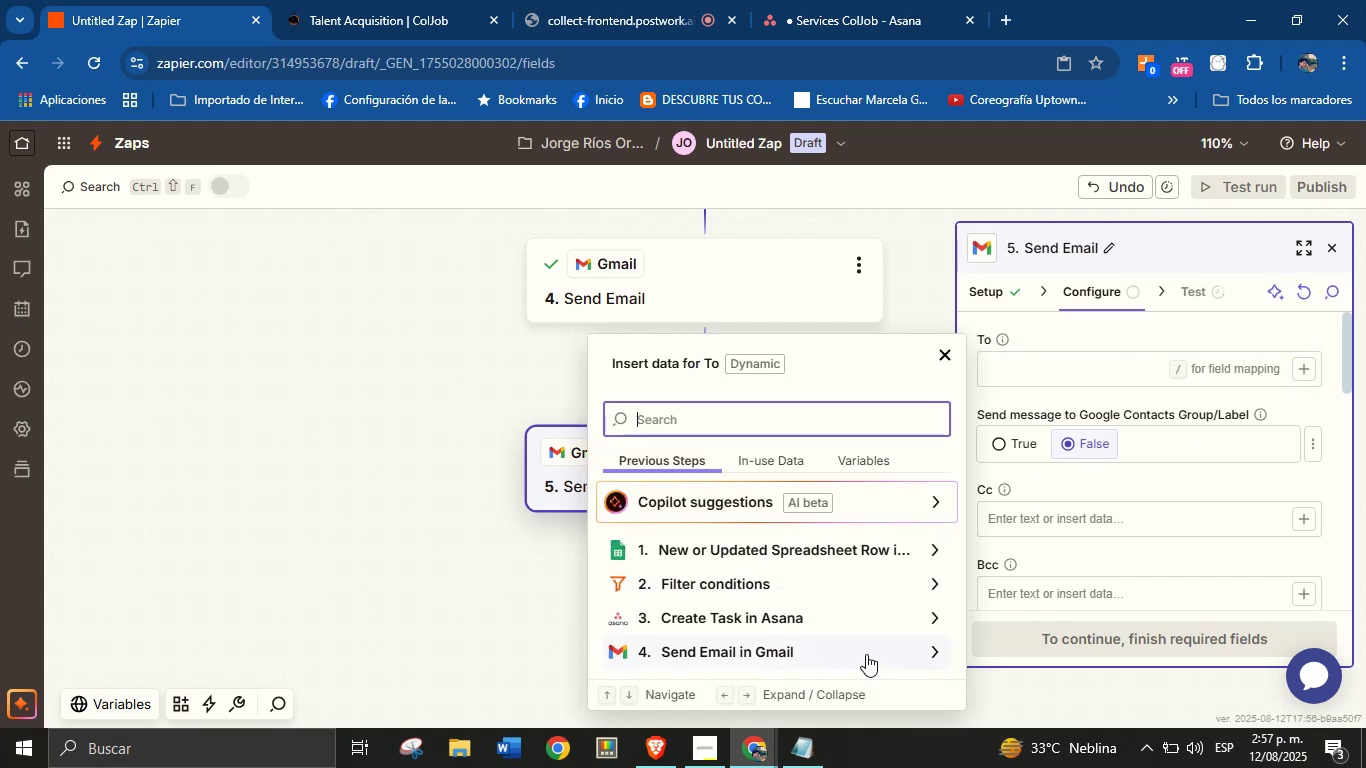 
left_click([868, 653])
 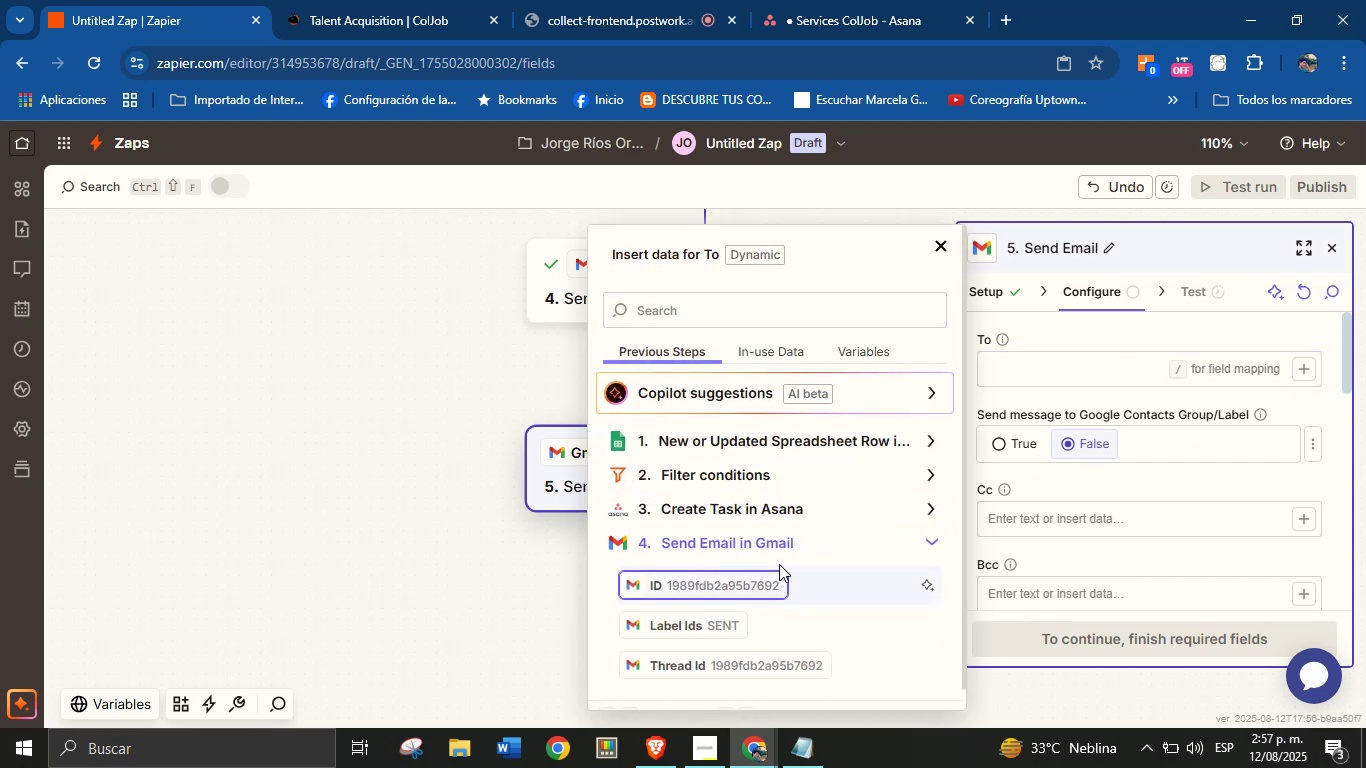 
left_click([905, 541])
 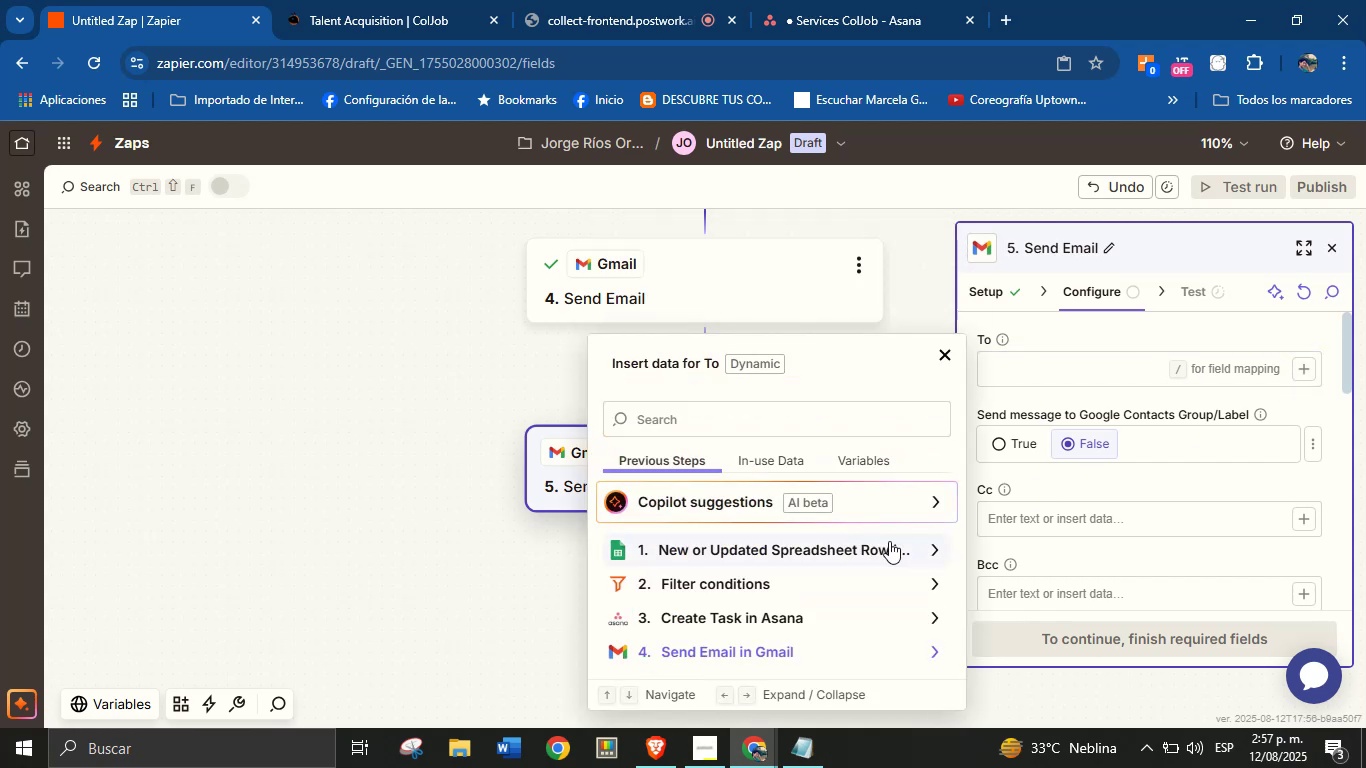 
left_click([918, 538])
 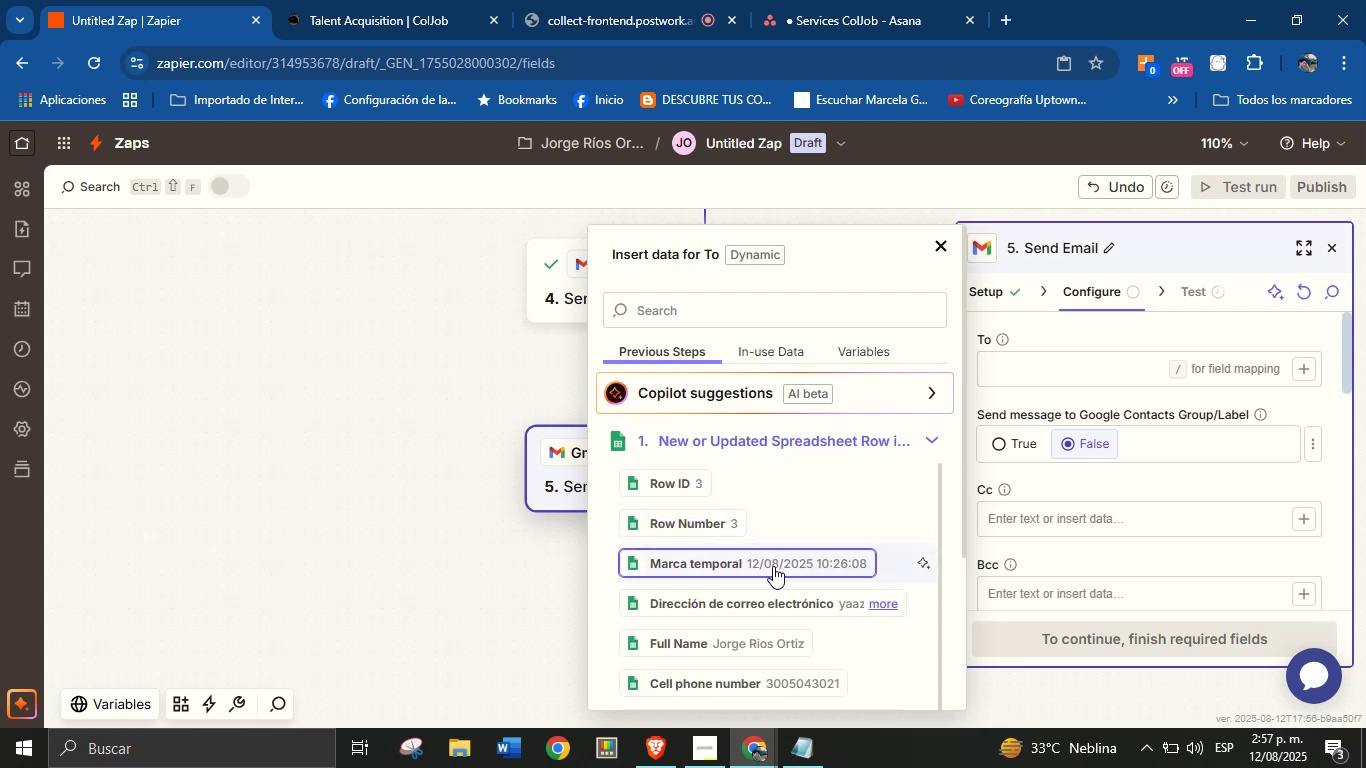 
left_click([779, 599])
 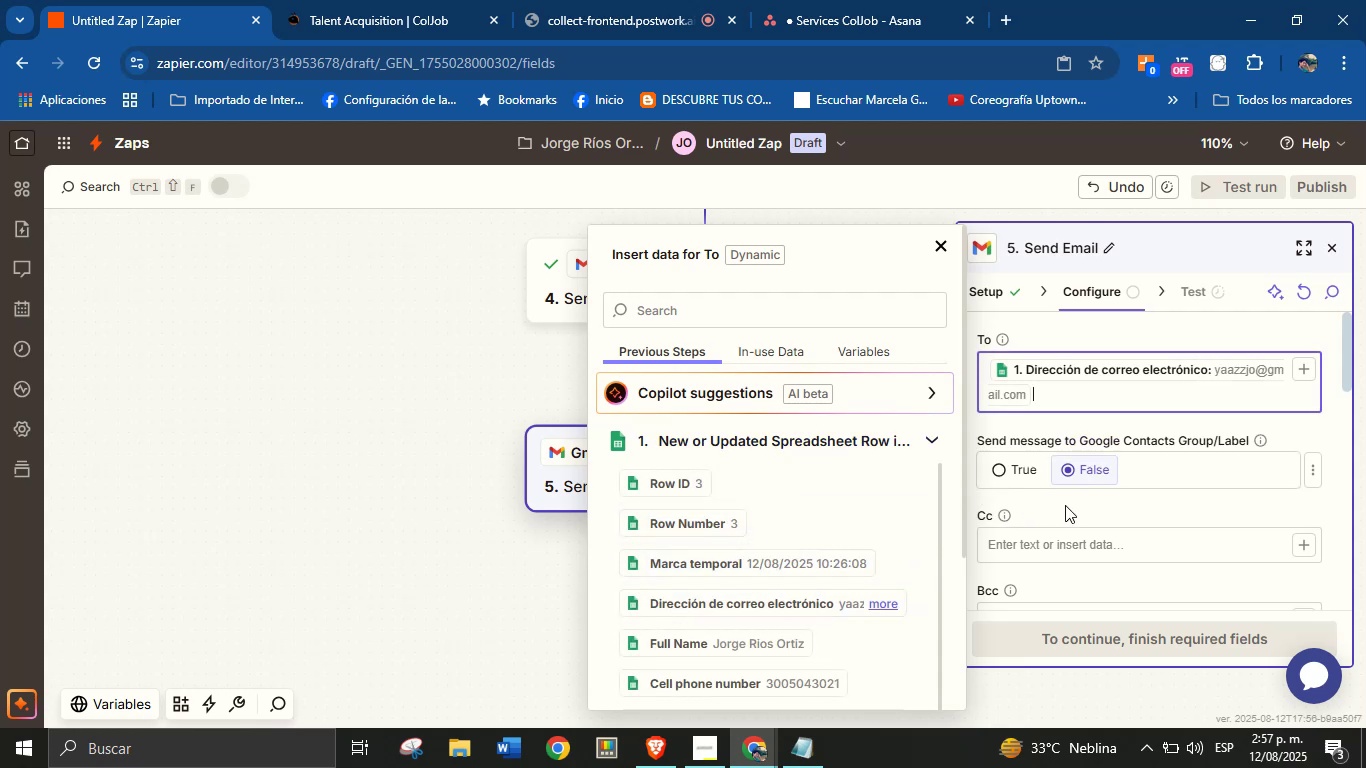 
left_click([1067, 505])
 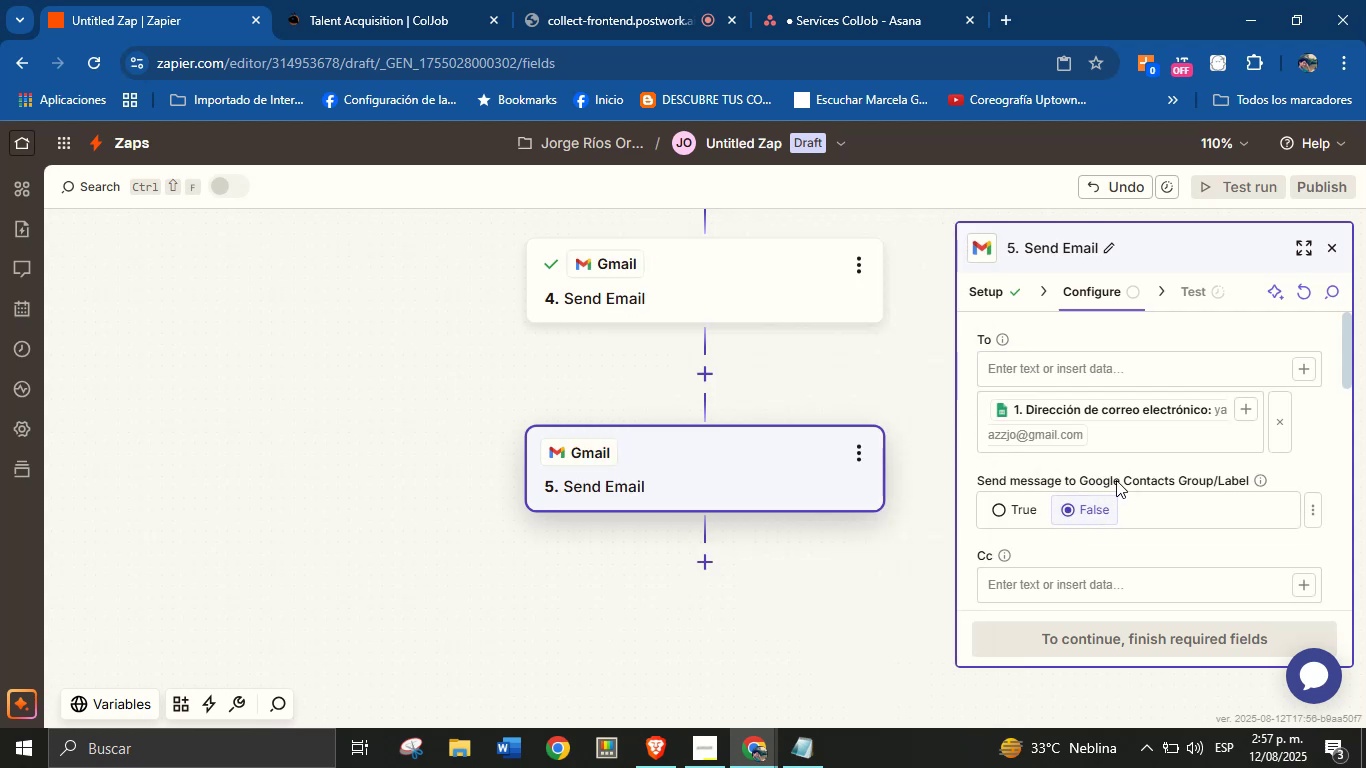 
scroll: coordinate [1176, 471], scroll_direction: down, amount: 3.0
 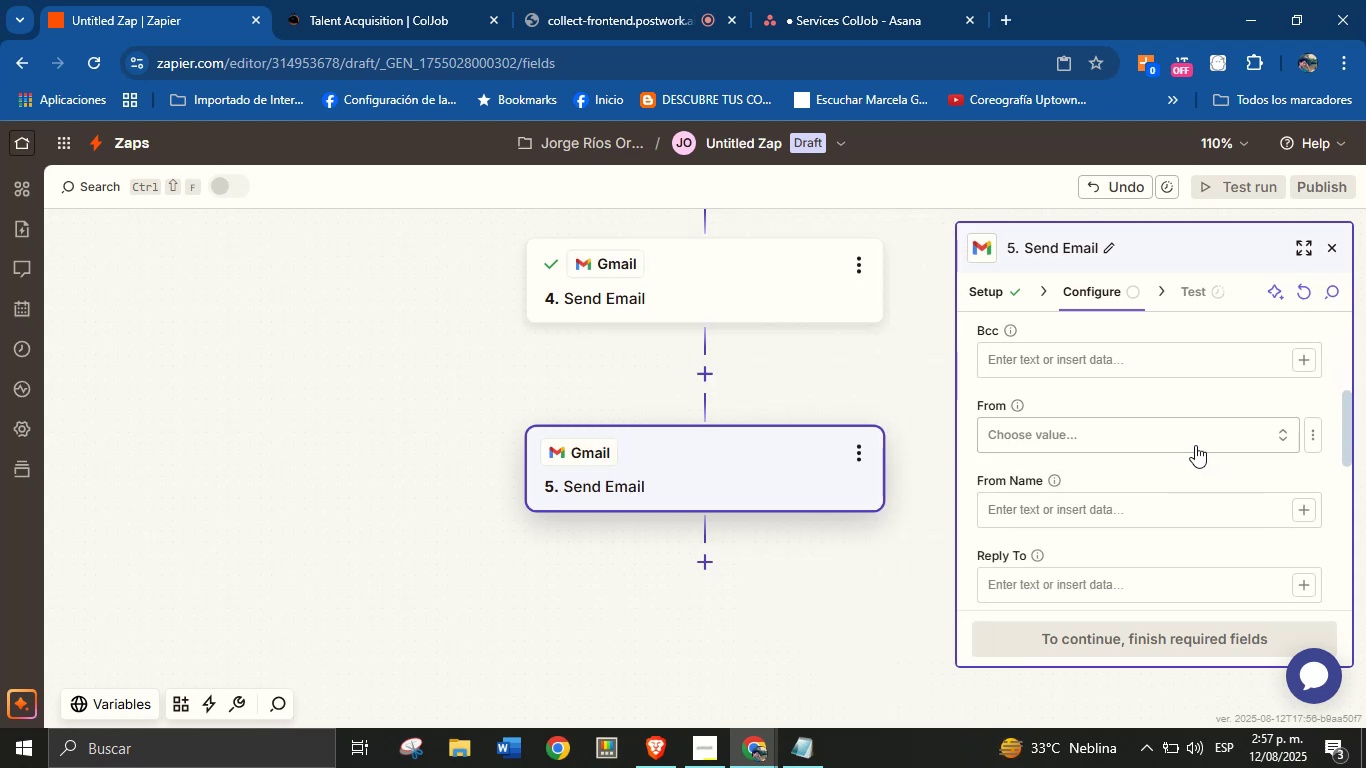 
left_click([1196, 441])
 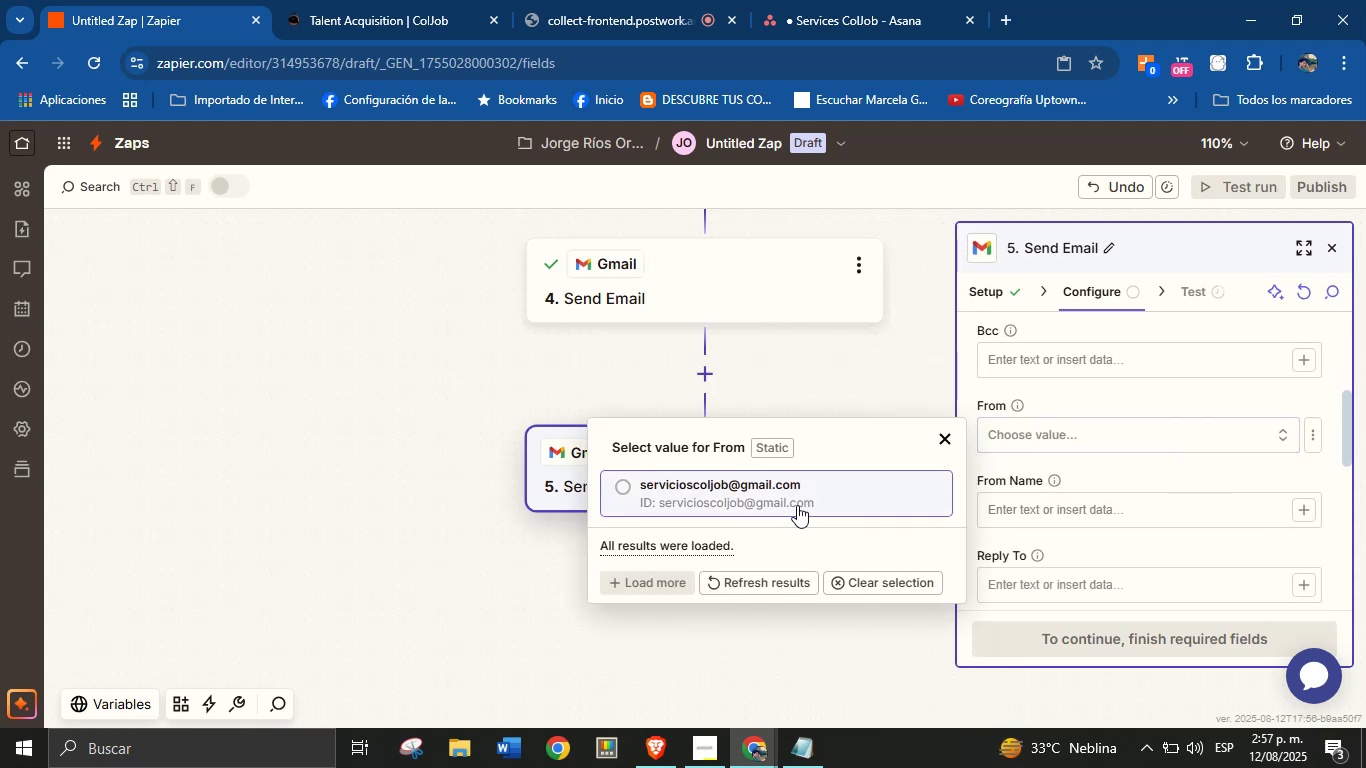 
left_click([797, 497])
 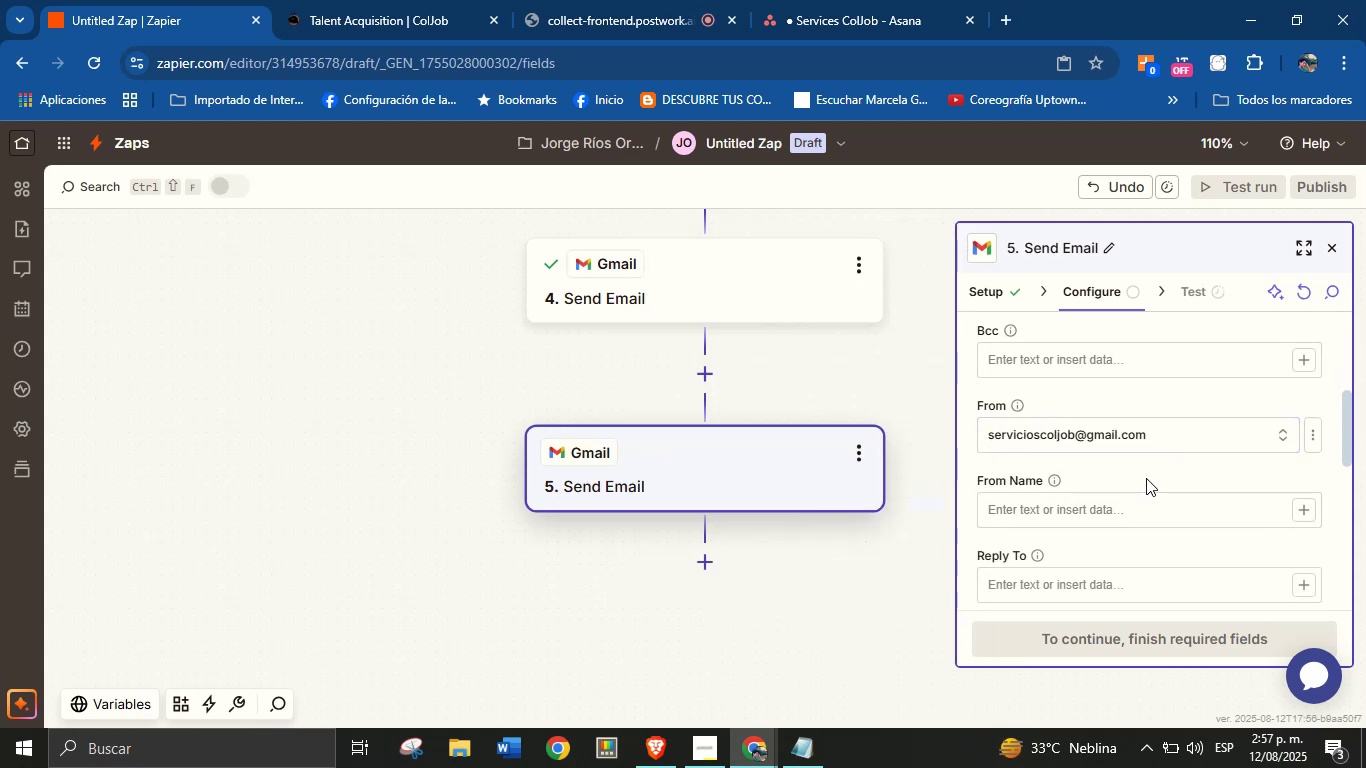 
left_click([1155, 511])
 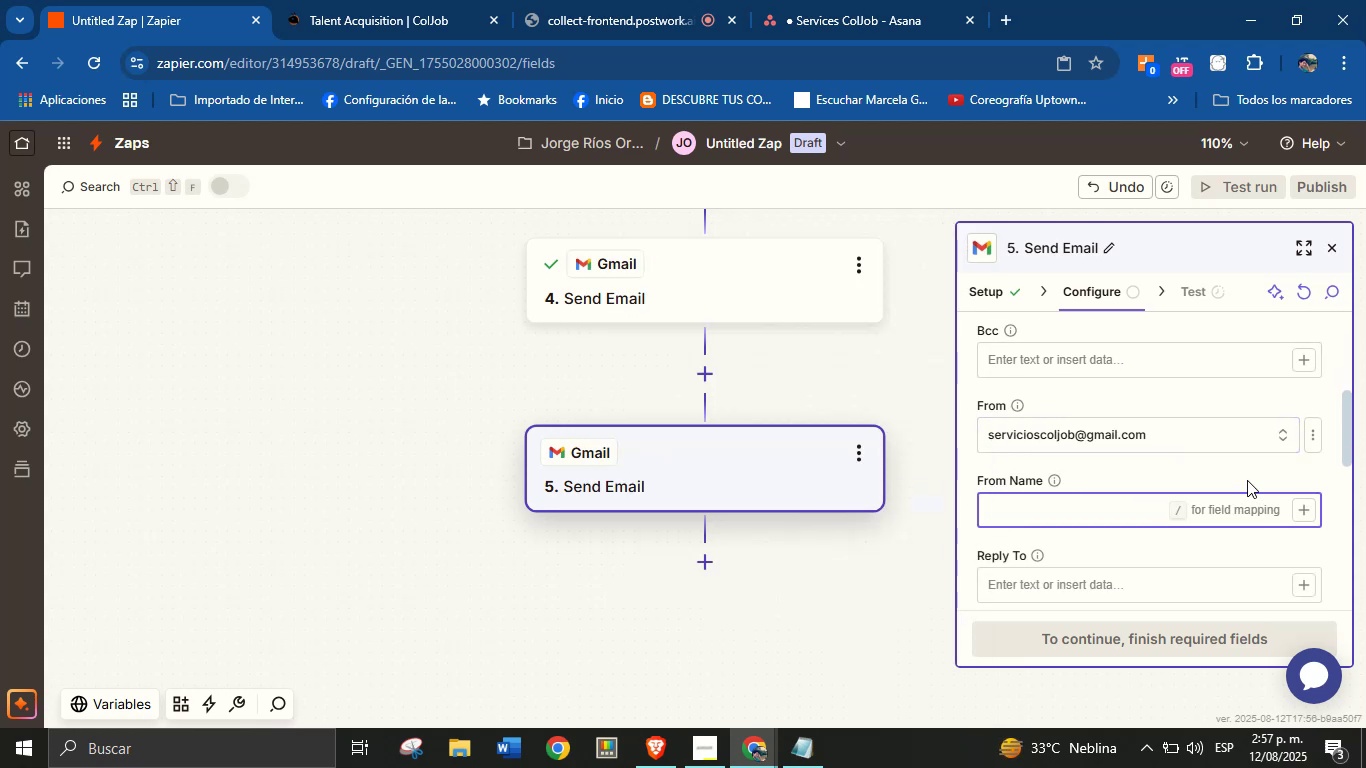 
left_click([1249, 470])
 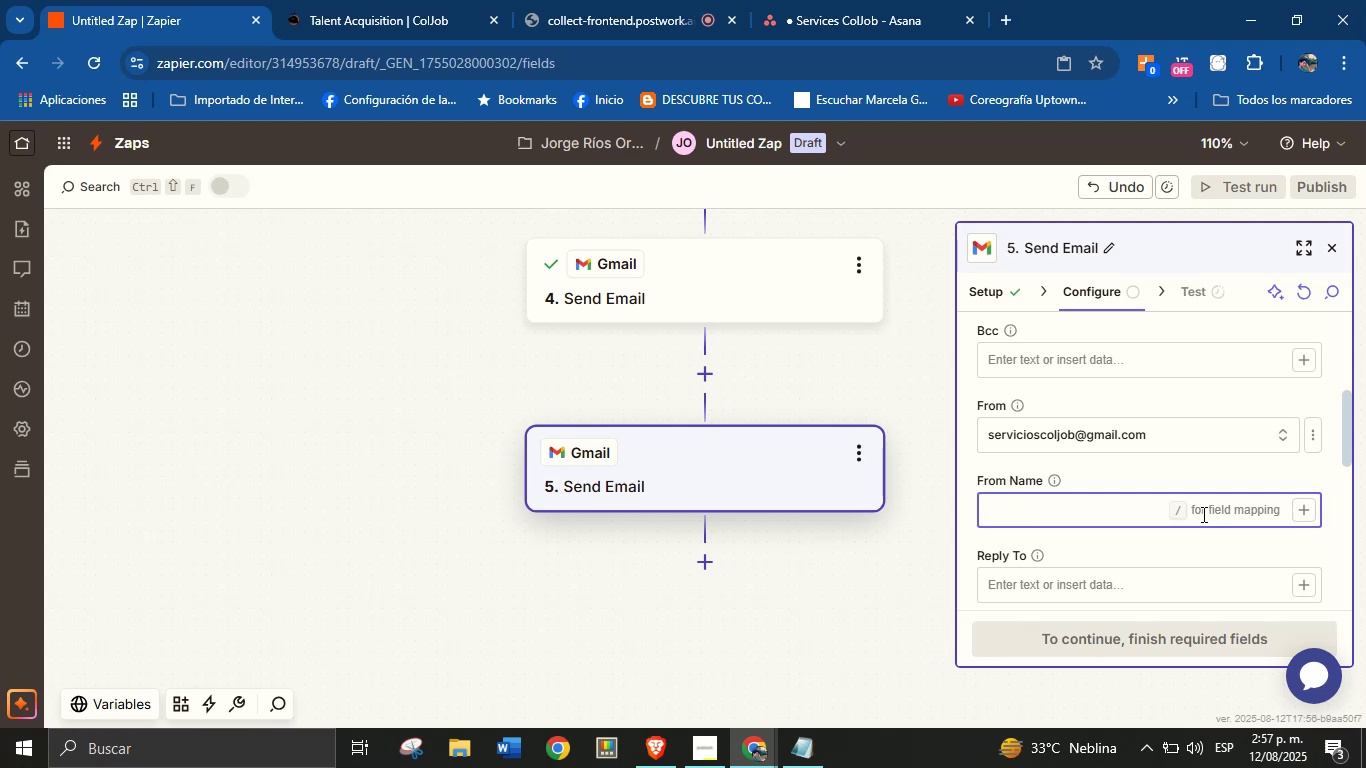 
type(Jorge from ColJob)
 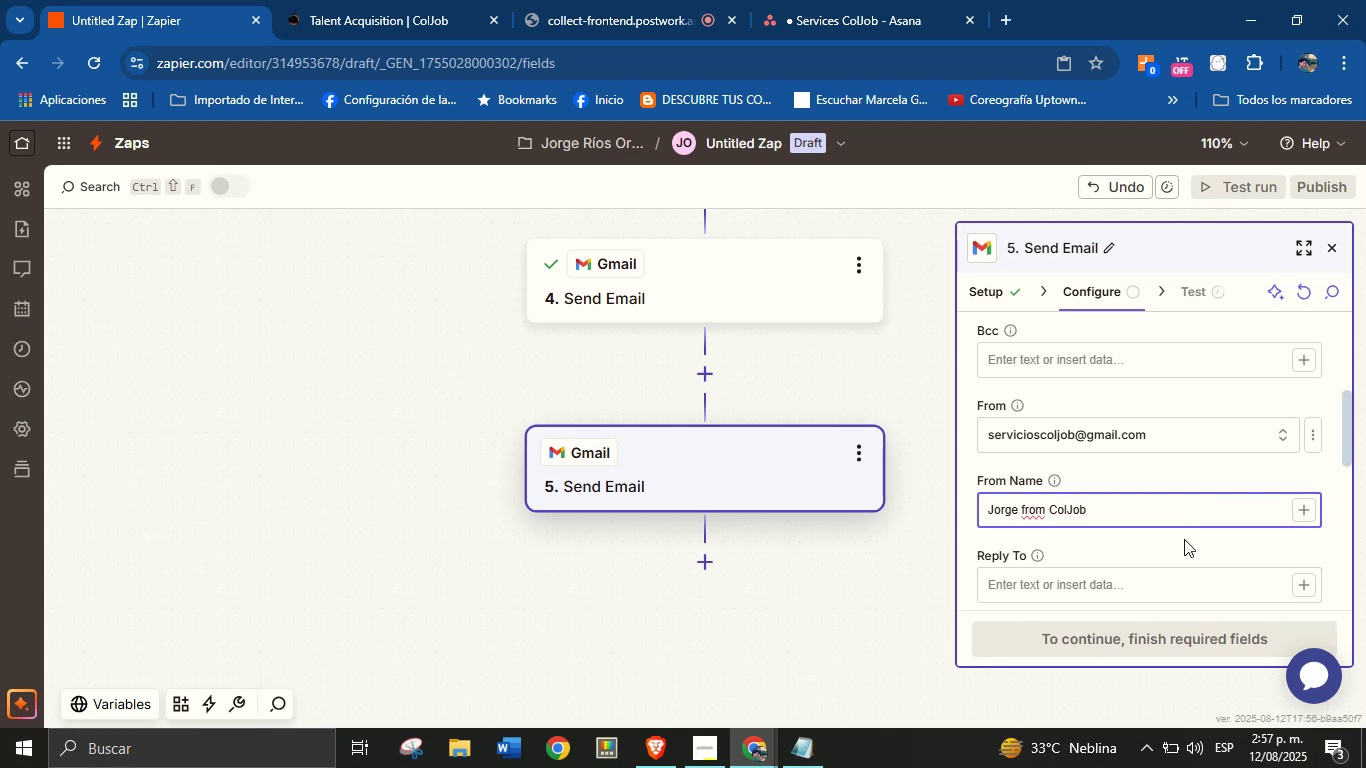 
left_click([1176, 538])
 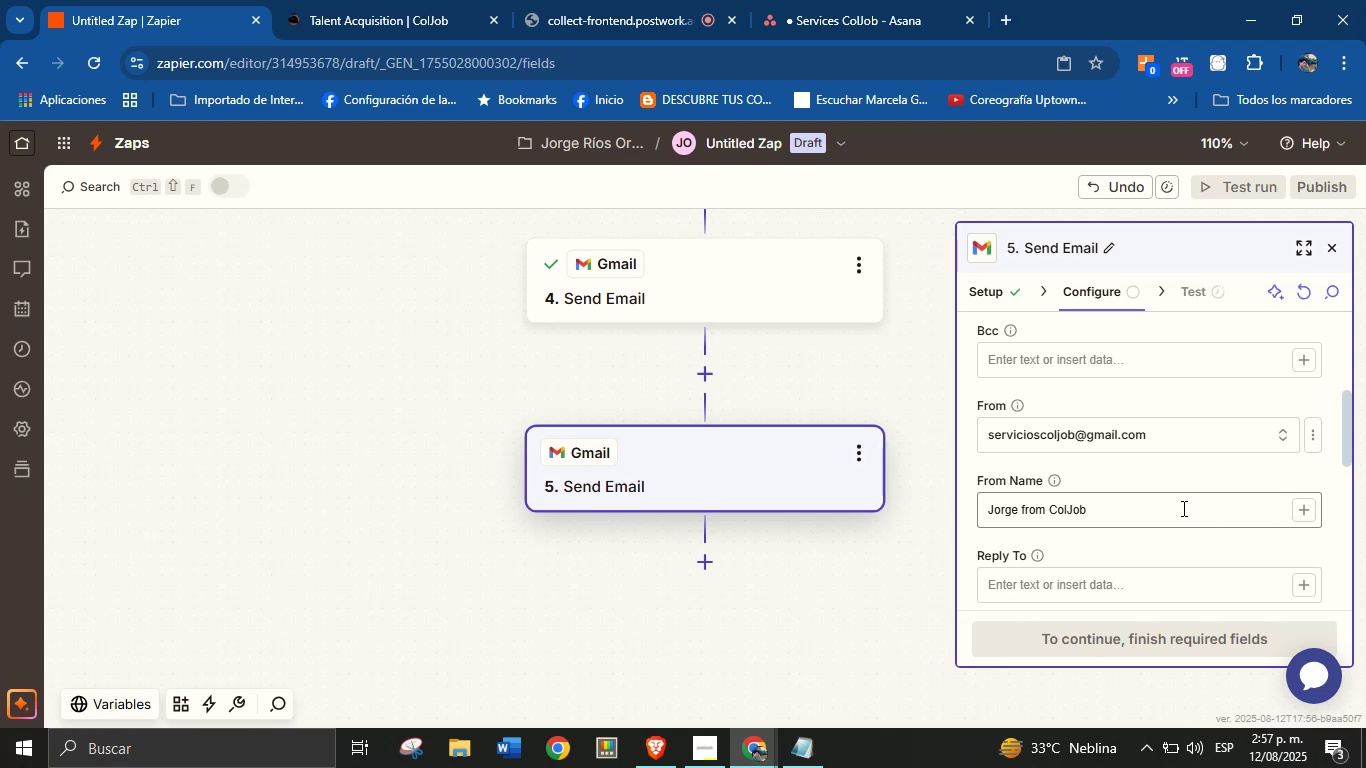 
wait(10.91)
 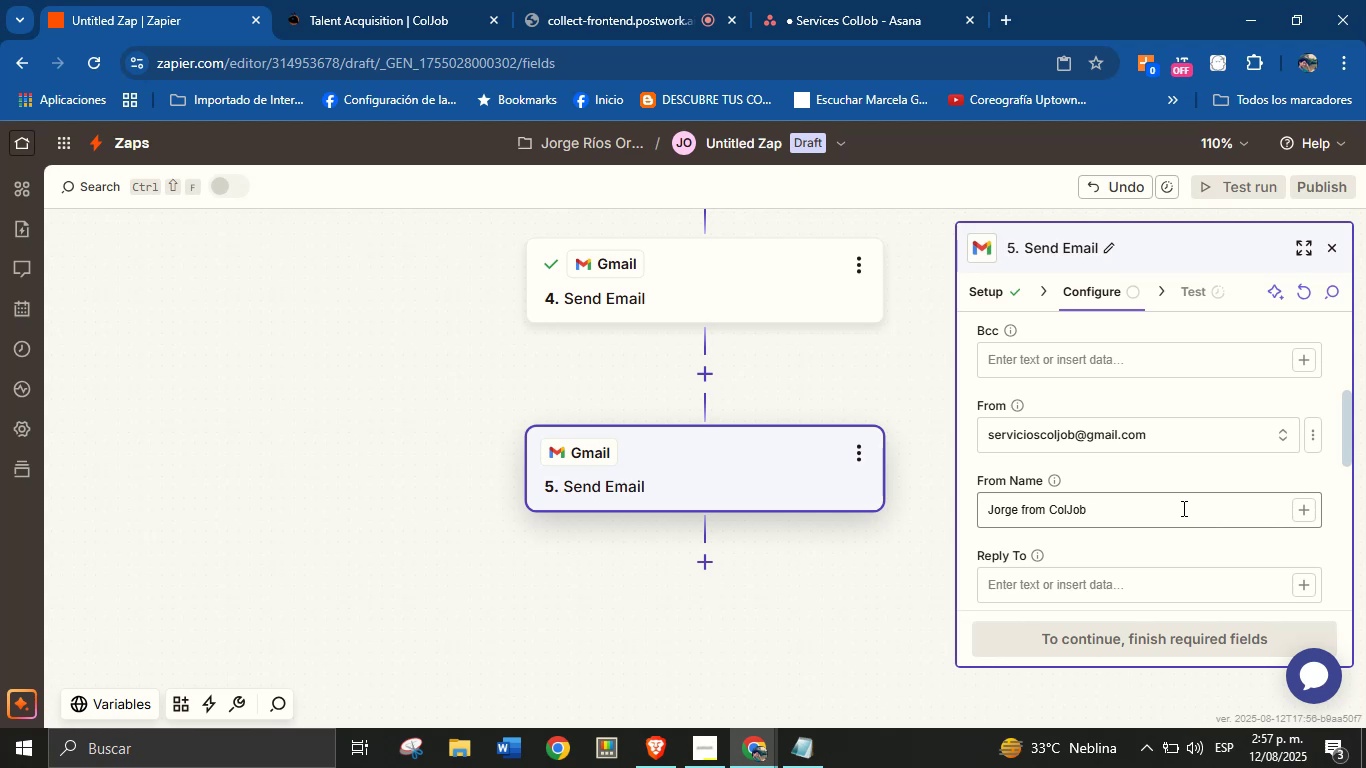 
scroll: coordinate [1196, 498], scroll_direction: down, amount: 3.0
 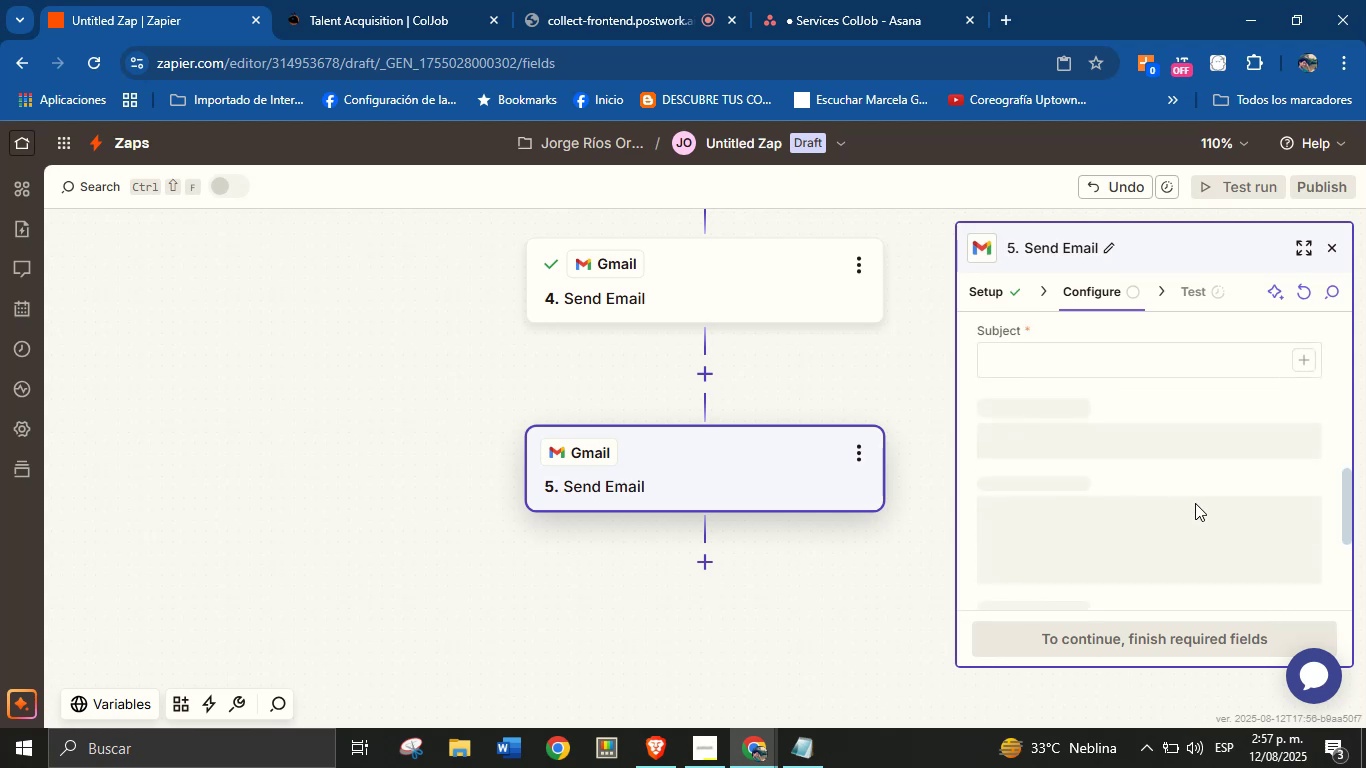 
scroll: coordinate [1145, 474], scroll_direction: up, amount: 3.0
 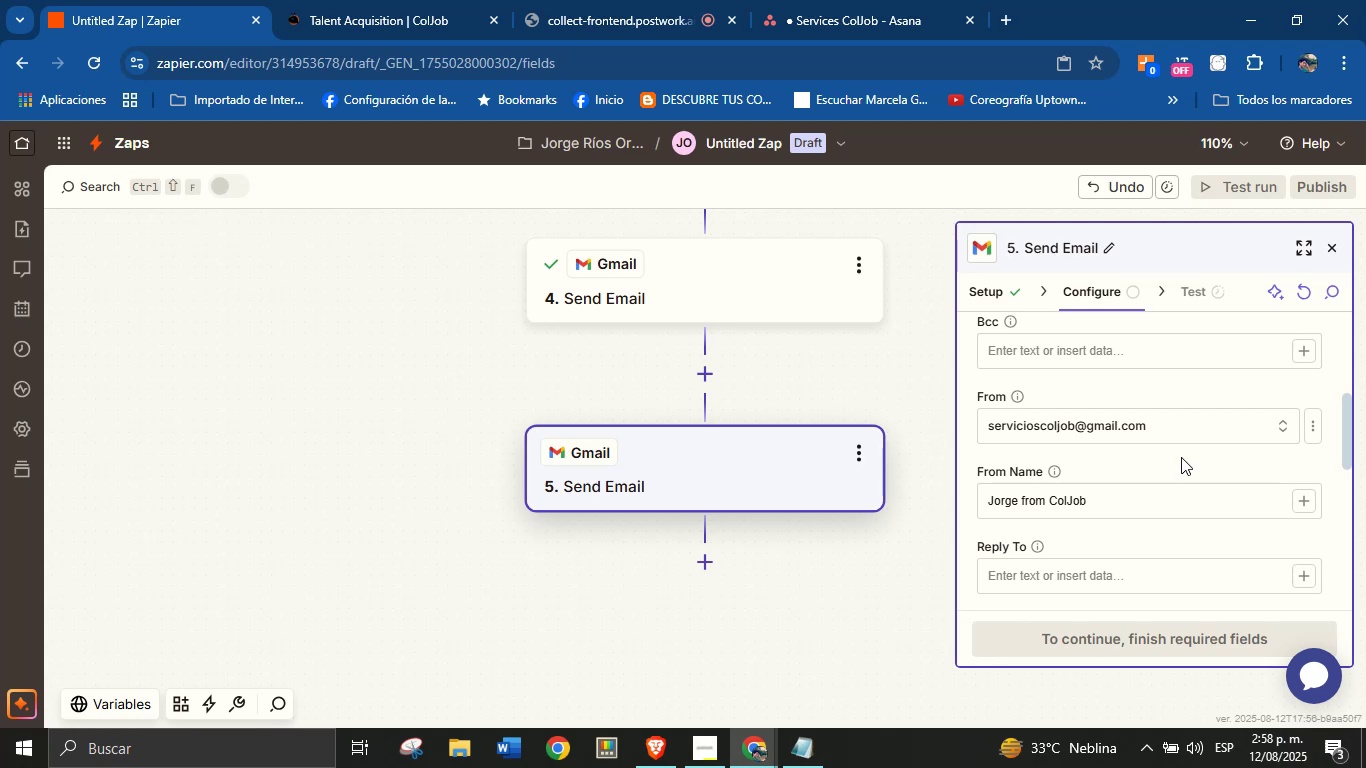 
wait(15.48)
 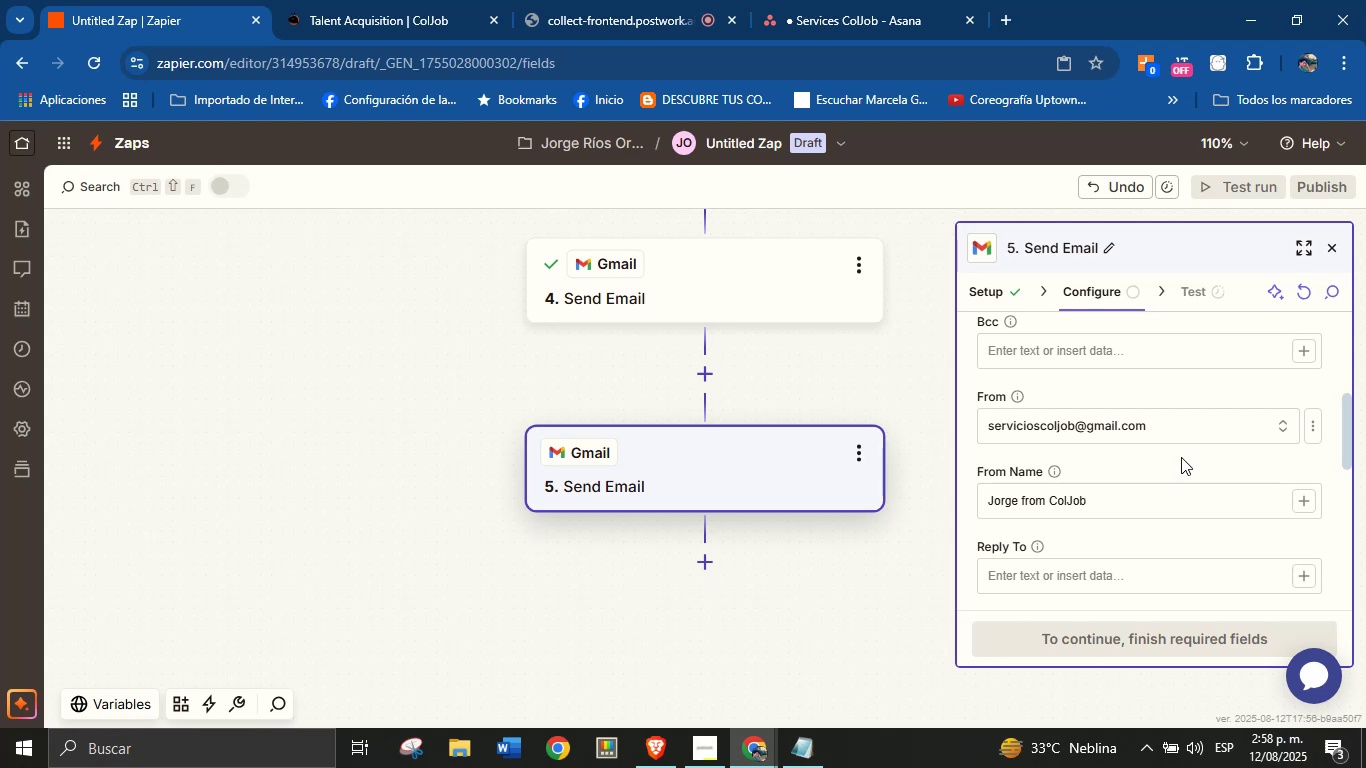 
left_click([1181, 460])
 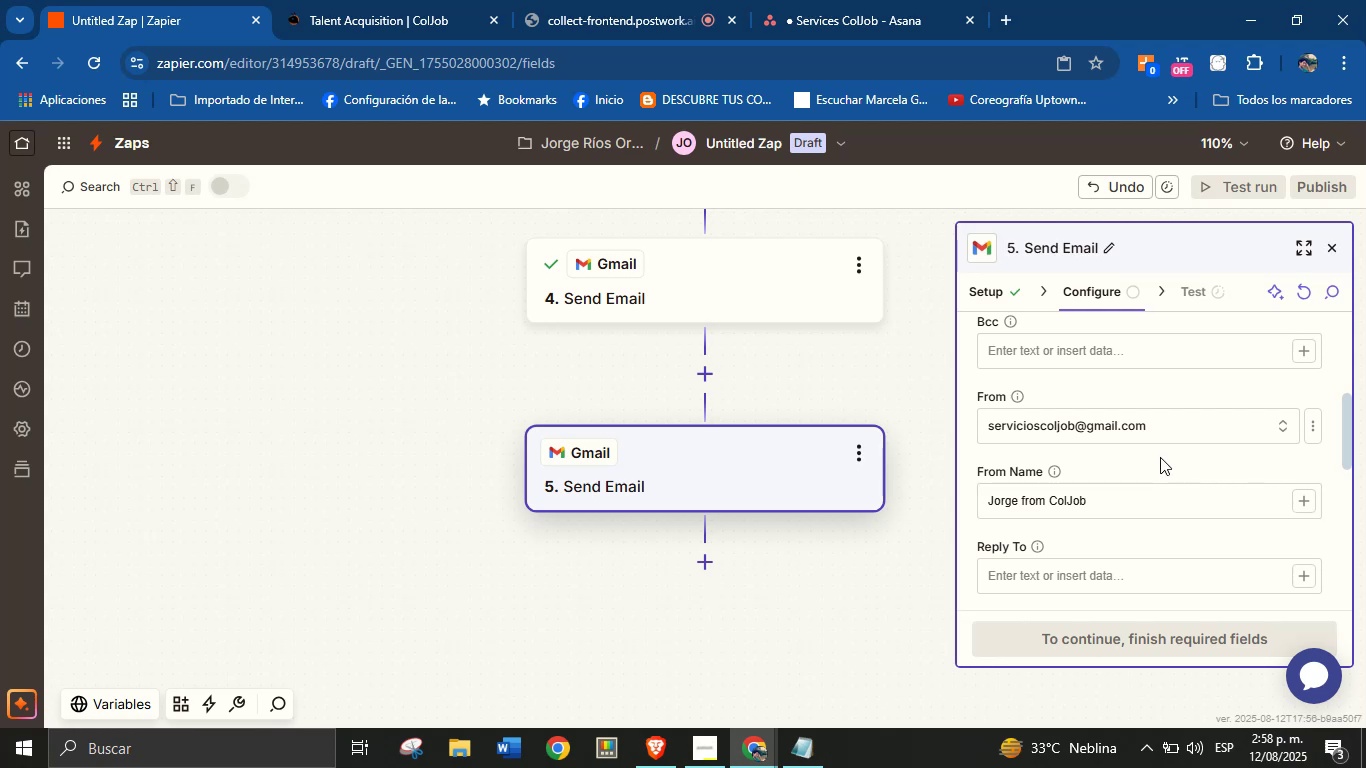 
left_click([1150, 459])
 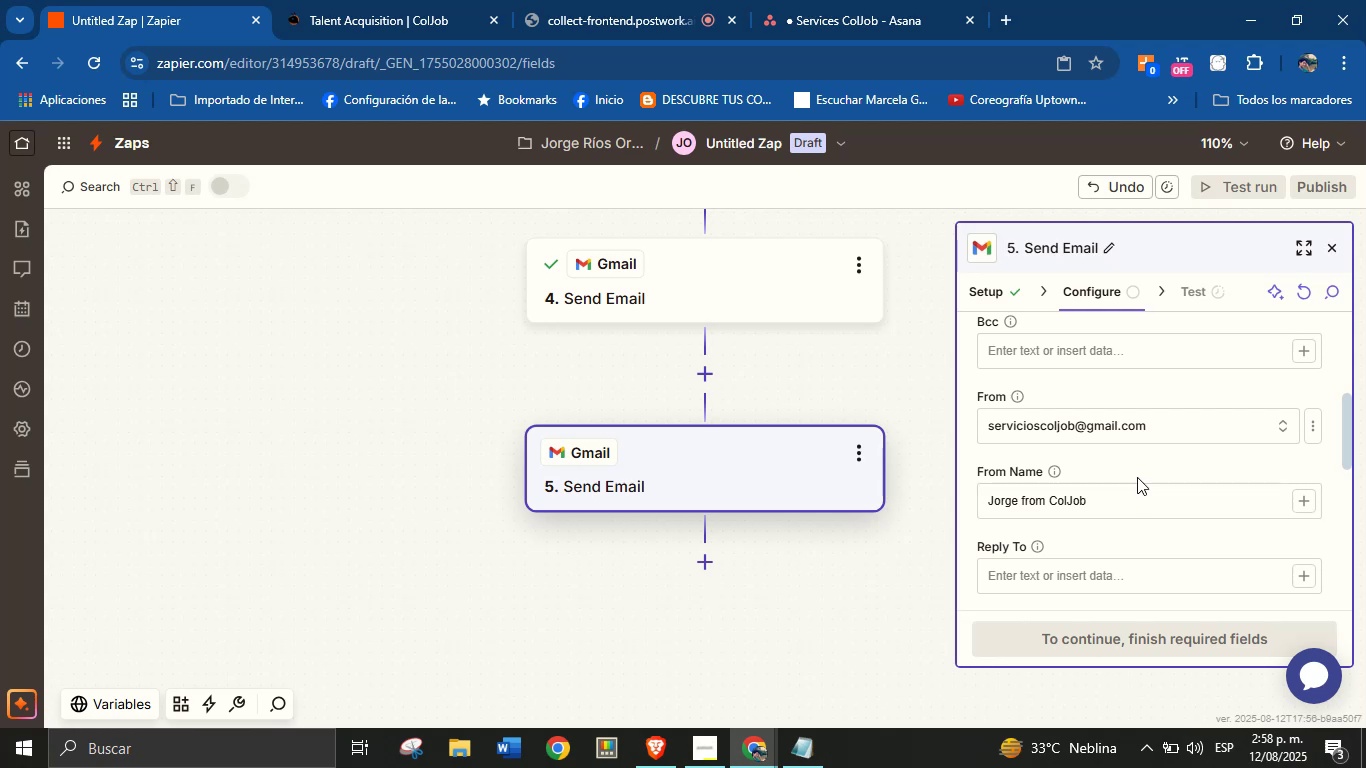 
wait(6.64)
 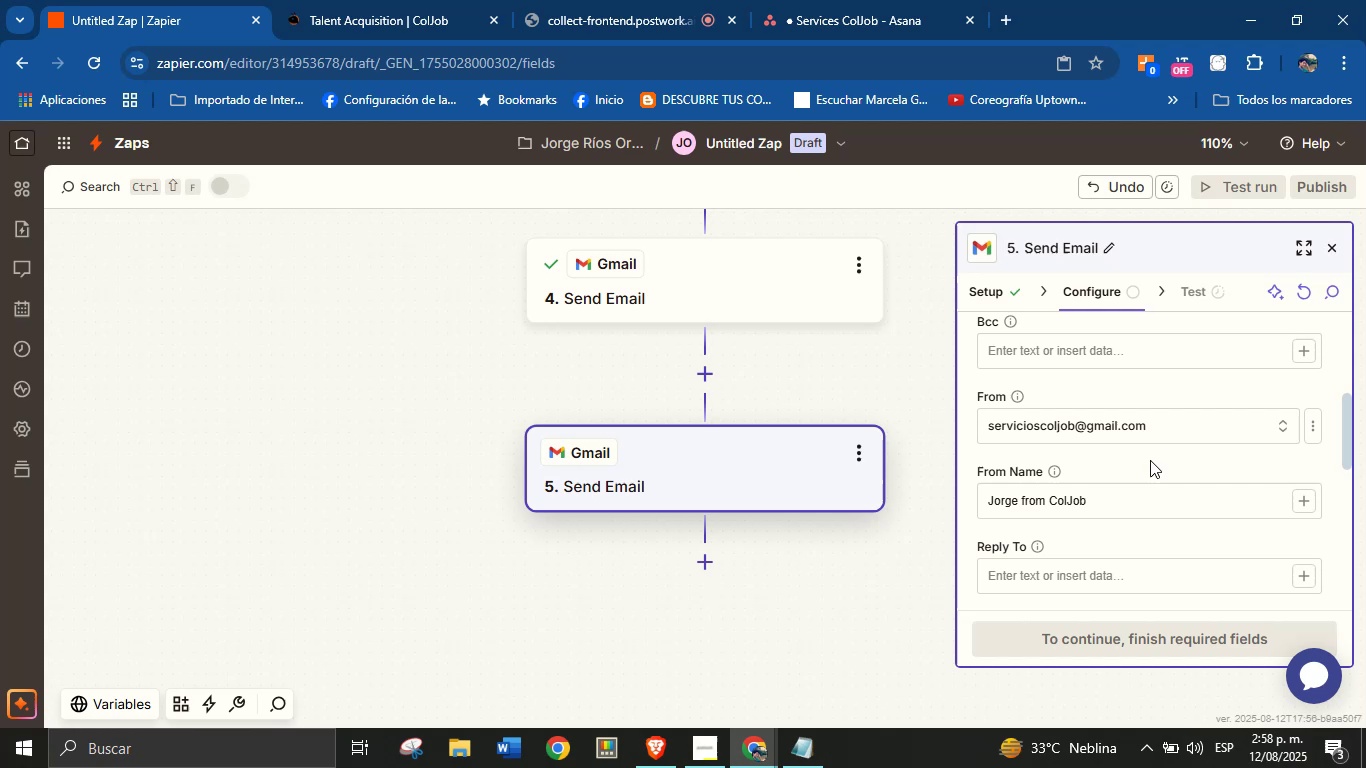 
scroll: coordinate [1160, 440], scroll_direction: down, amount: 2.0
 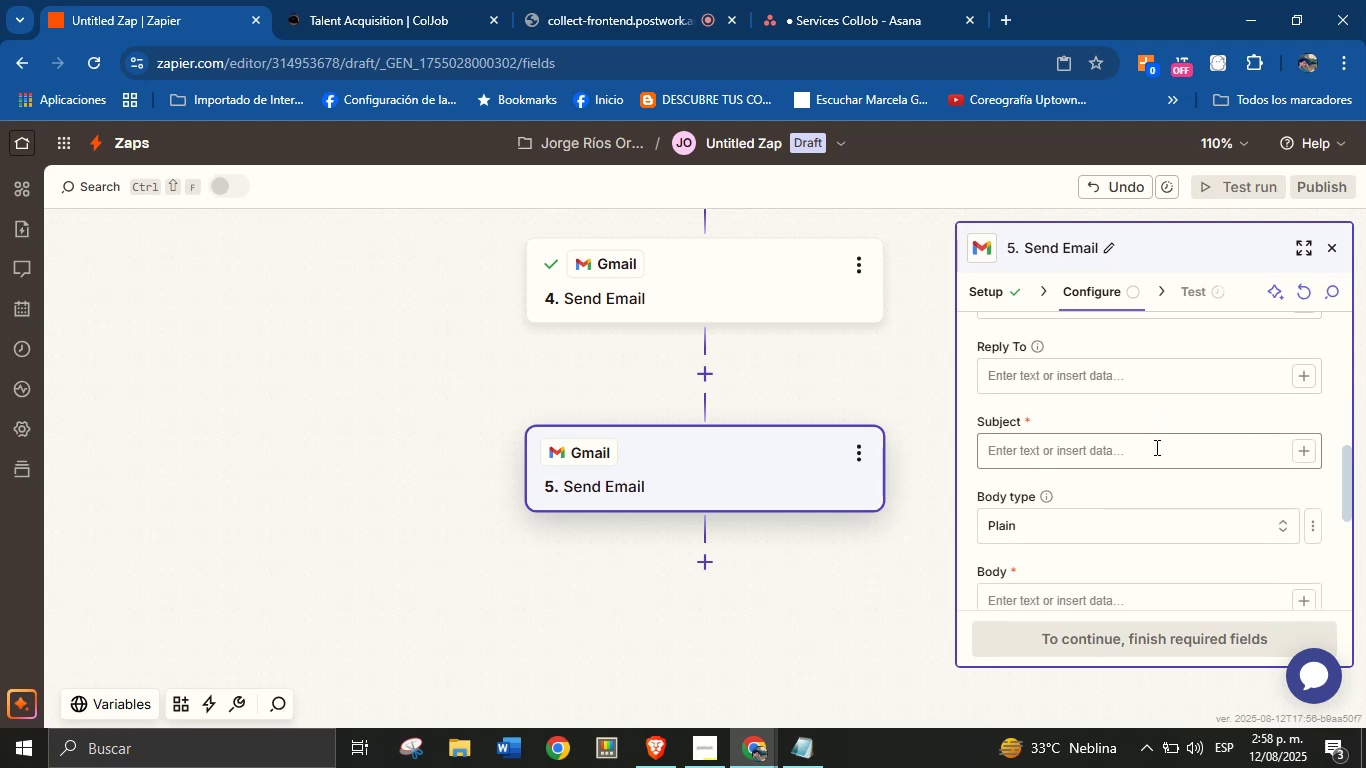 
left_click([1151, 452])
 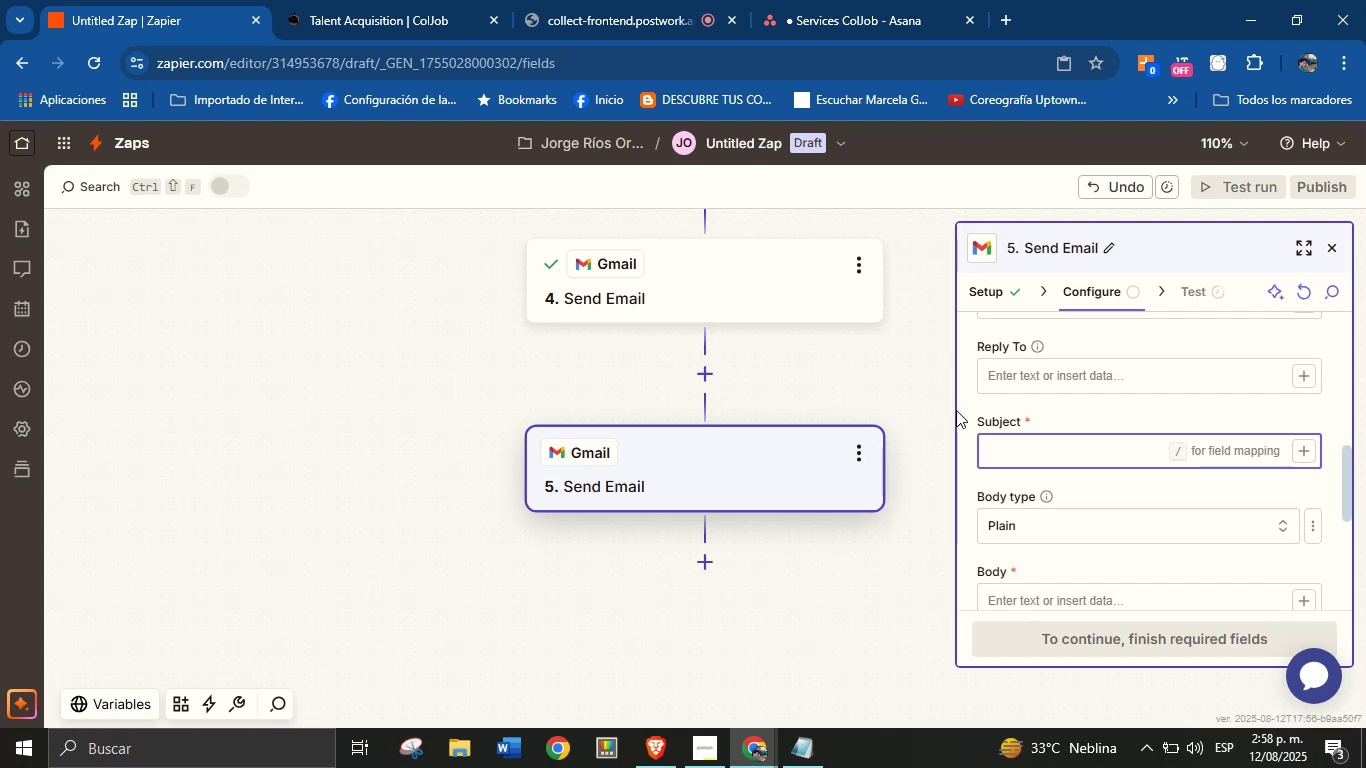 
wait(5.75)
 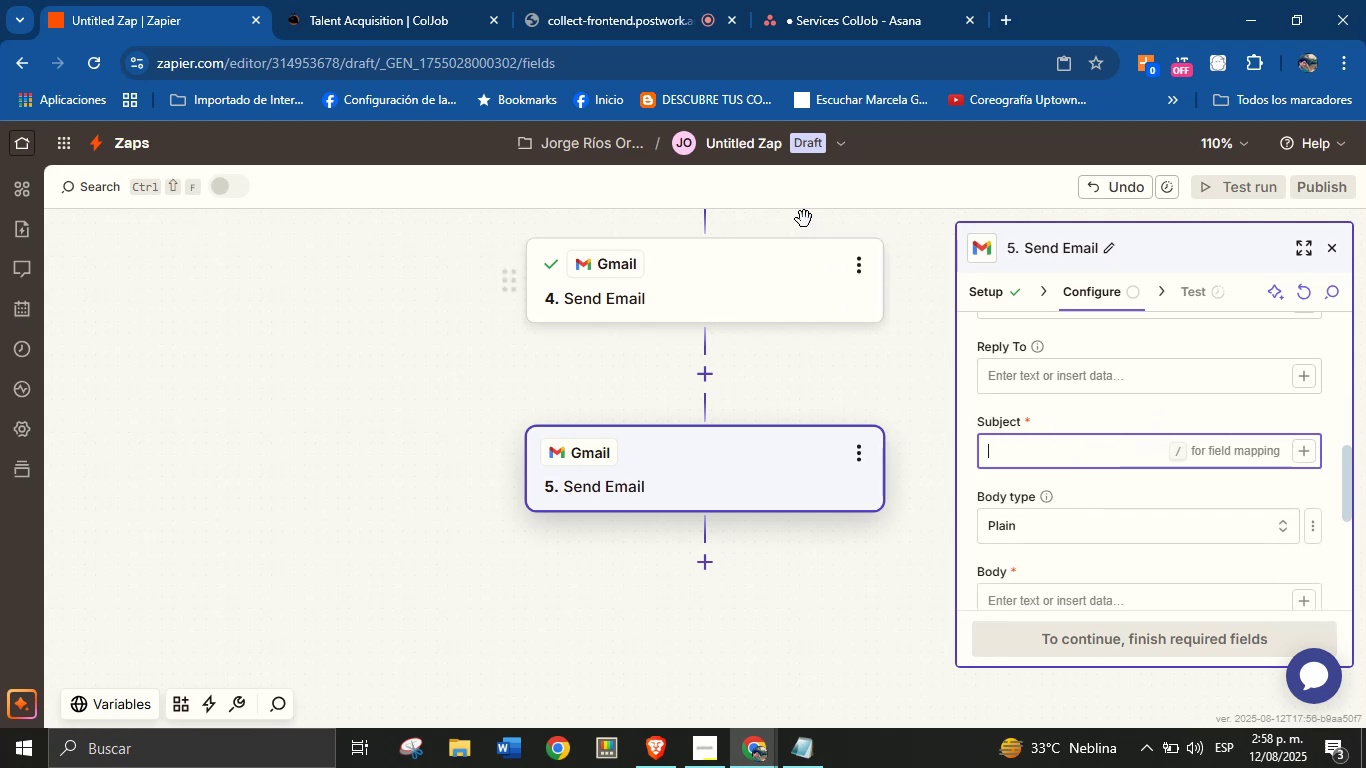 
key(Meta+V)
 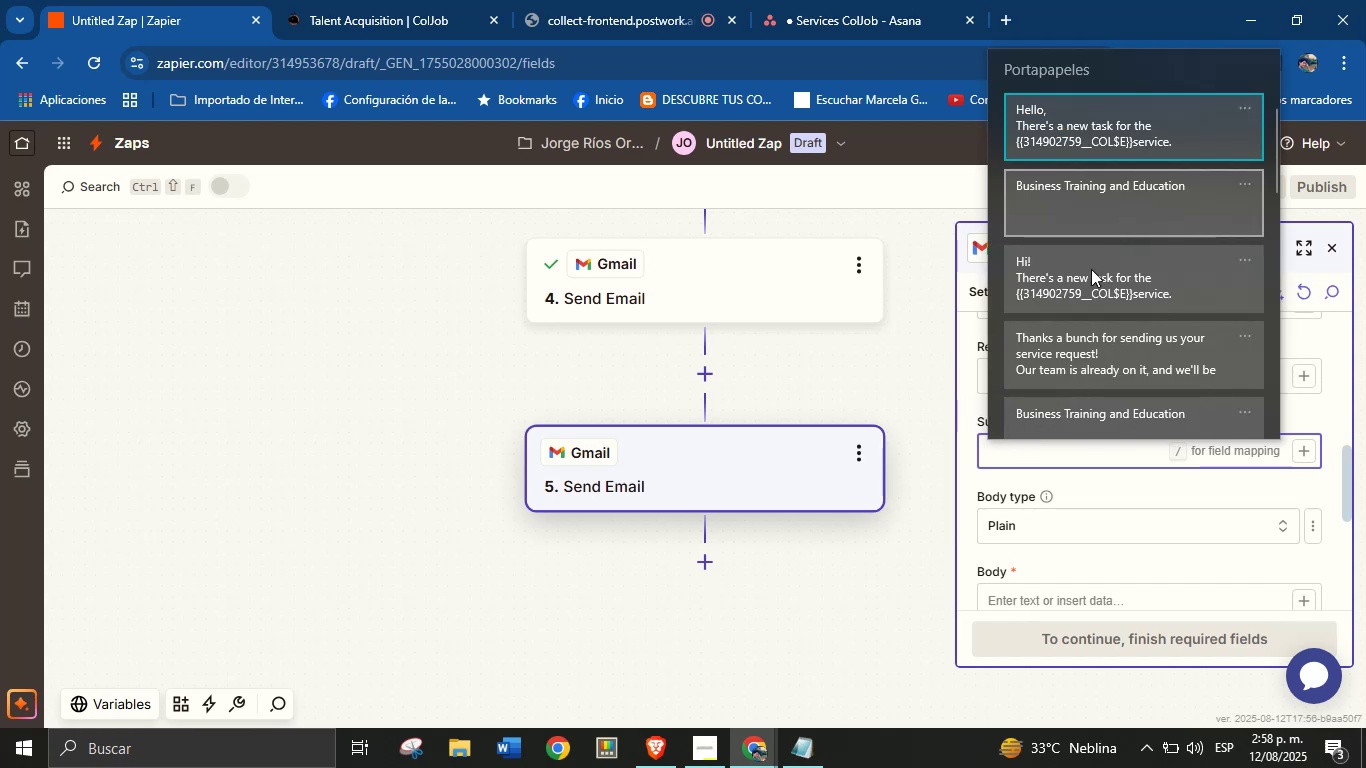 
left_click([1043, 478])
 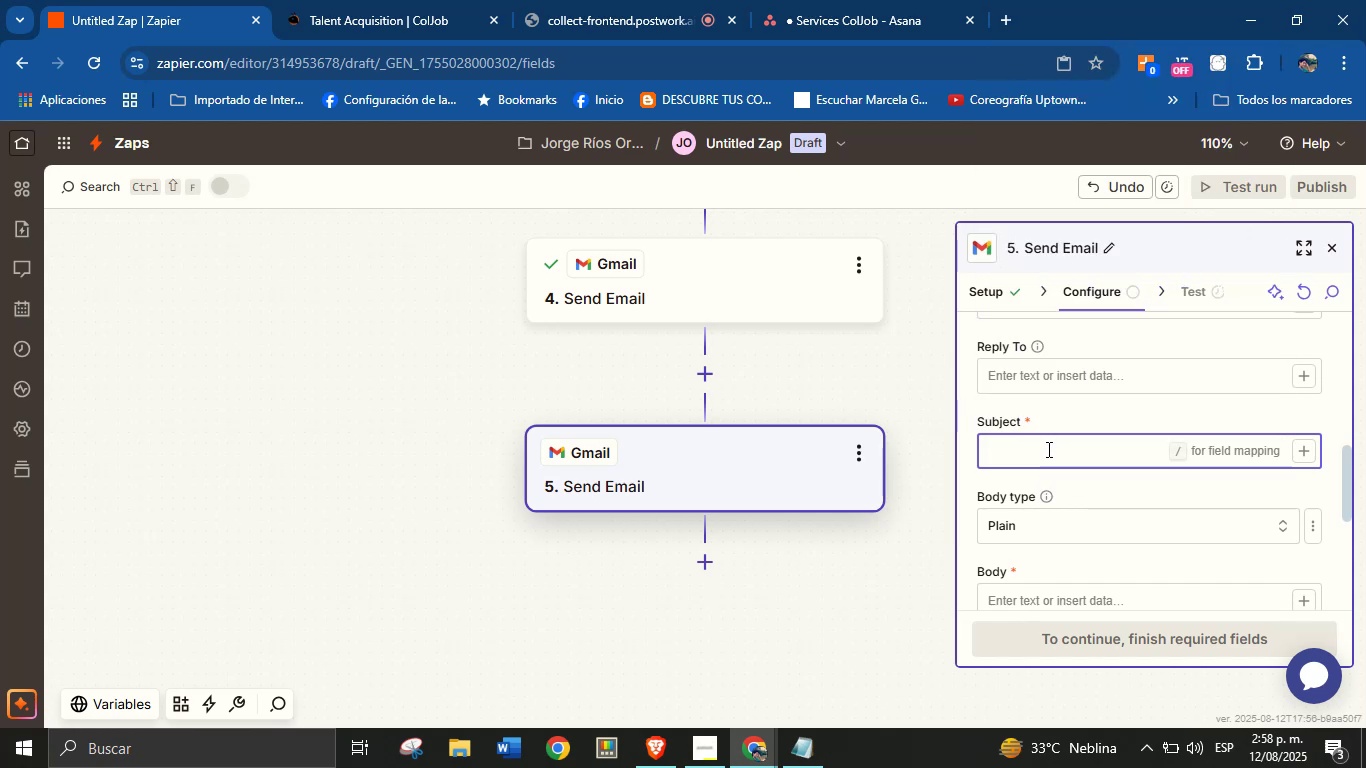 
left_click([1046, 453])
 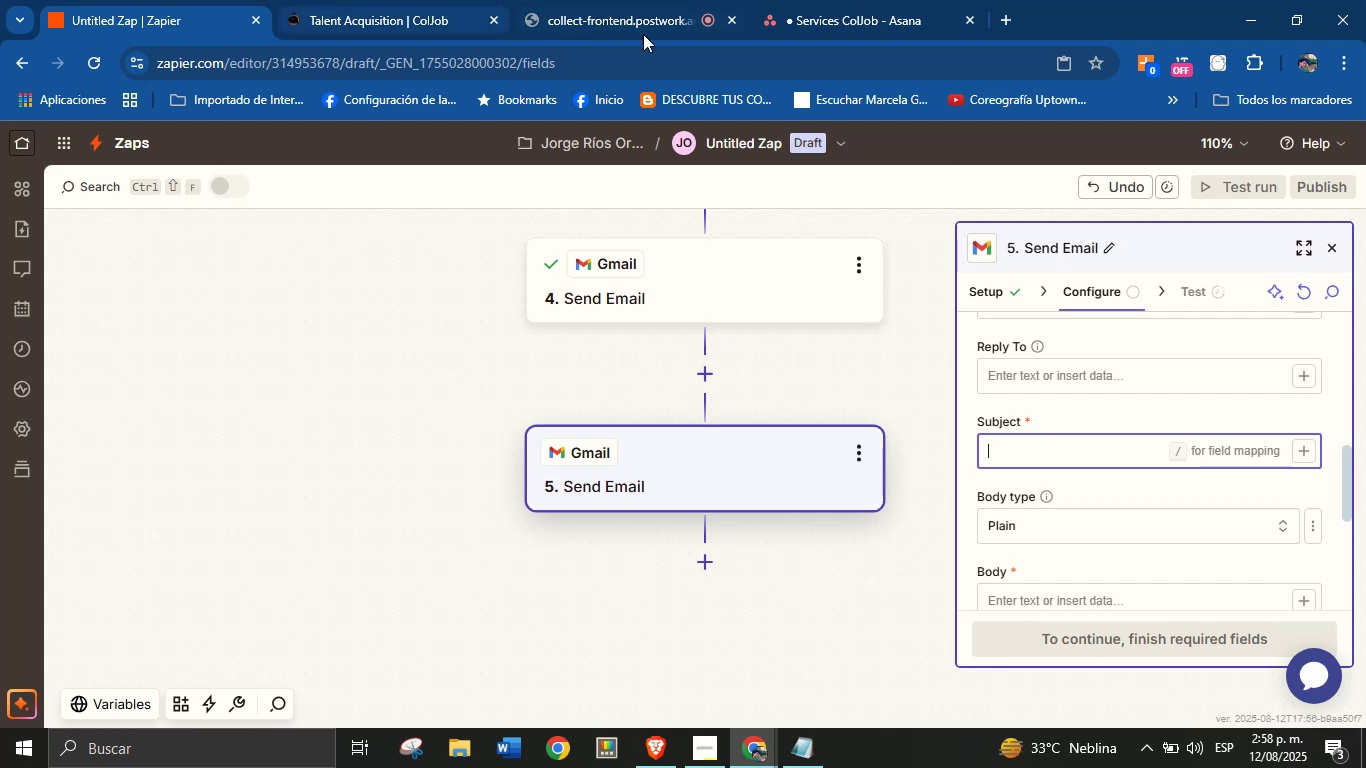 
wait(6.12)
 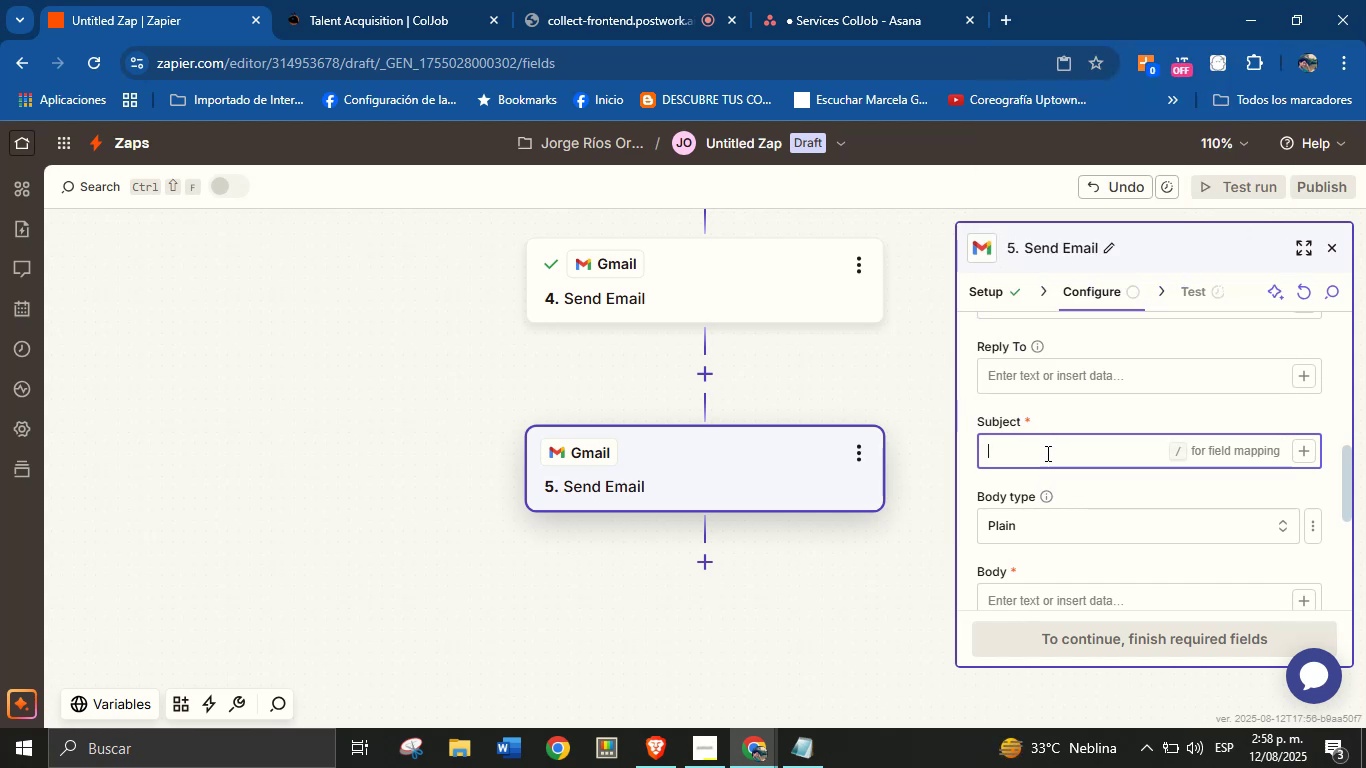 
key(CapsLock)
 